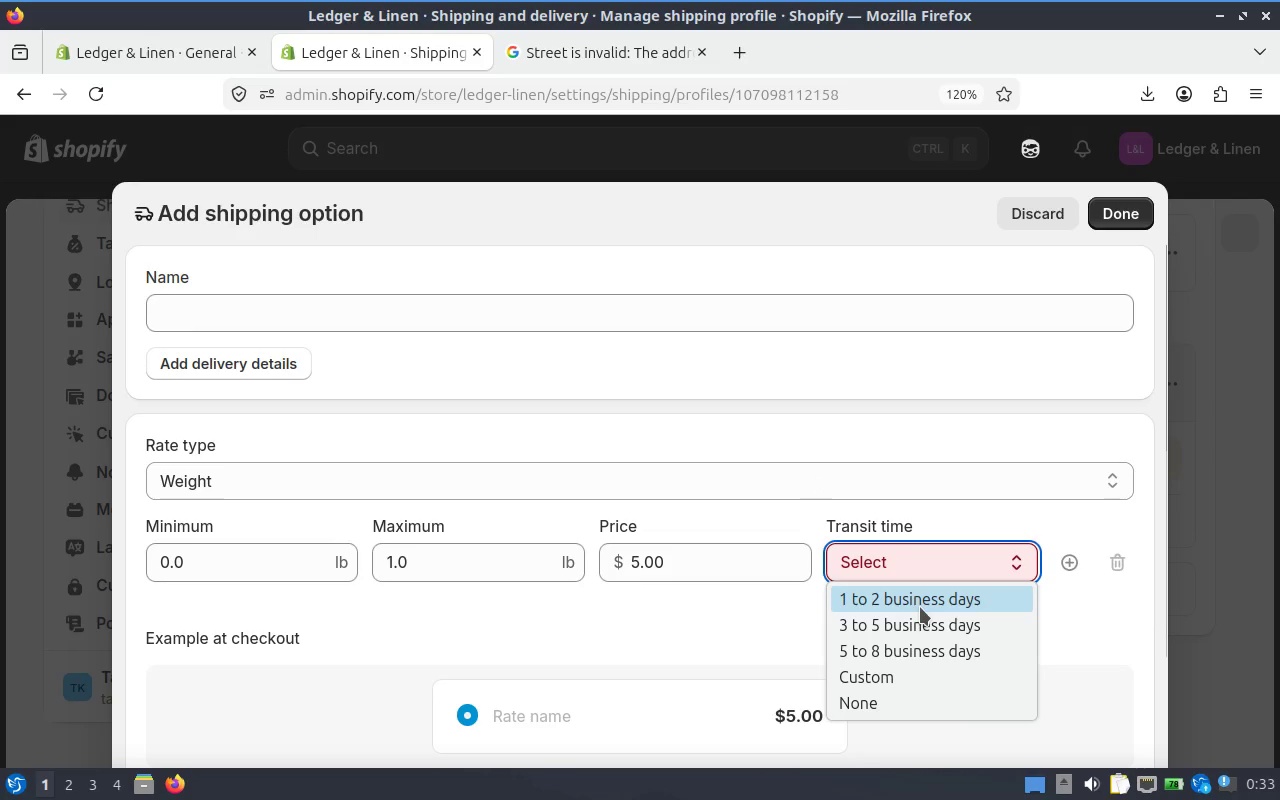 
left_click([920, 605])
 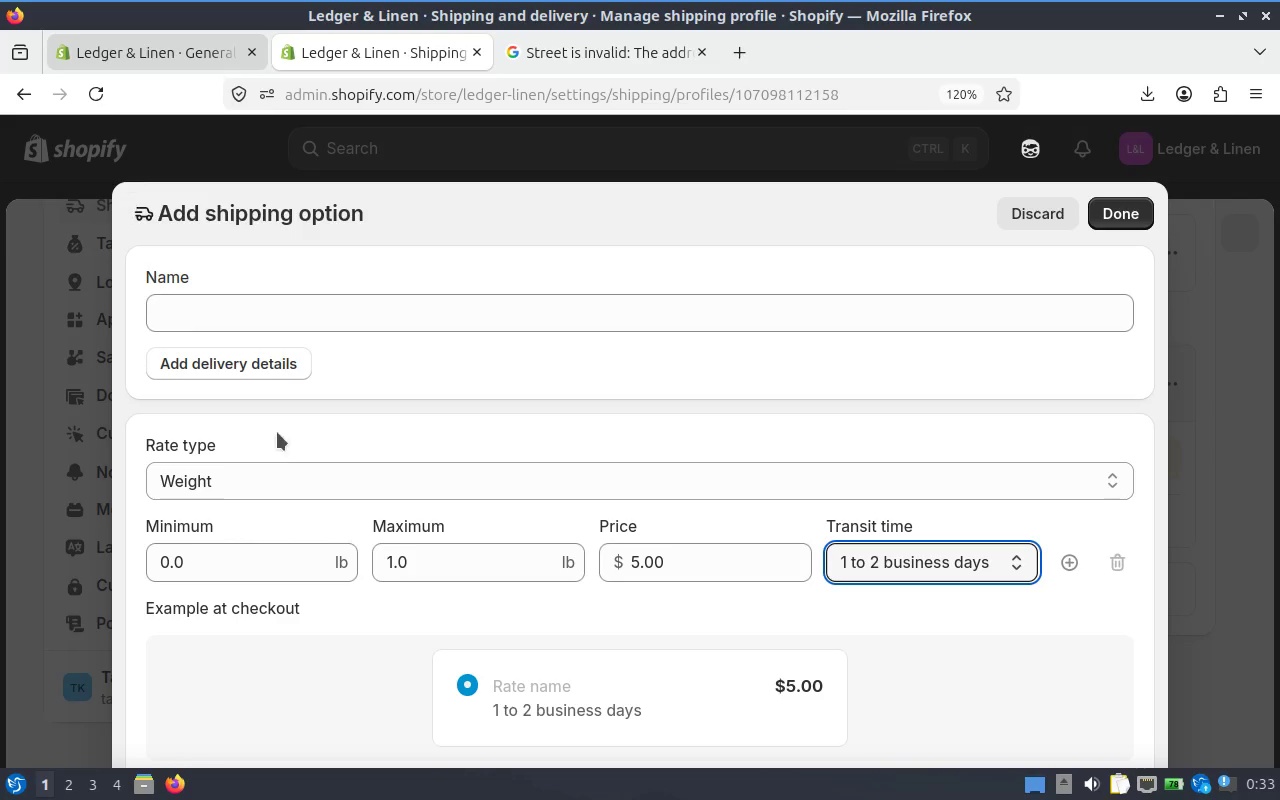 
wait(5.35)
 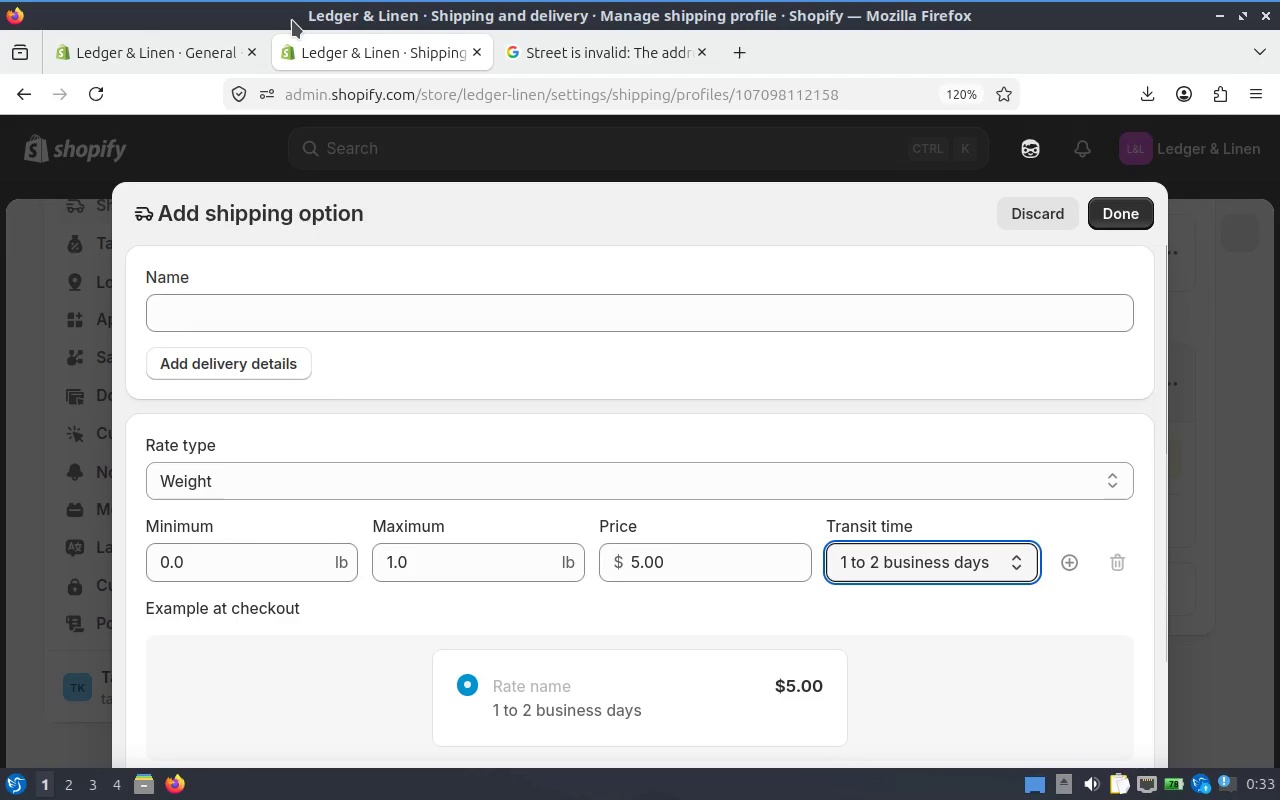 
scroll: coordinate [445, 532], scroll_direction: down, amount: 1.0
 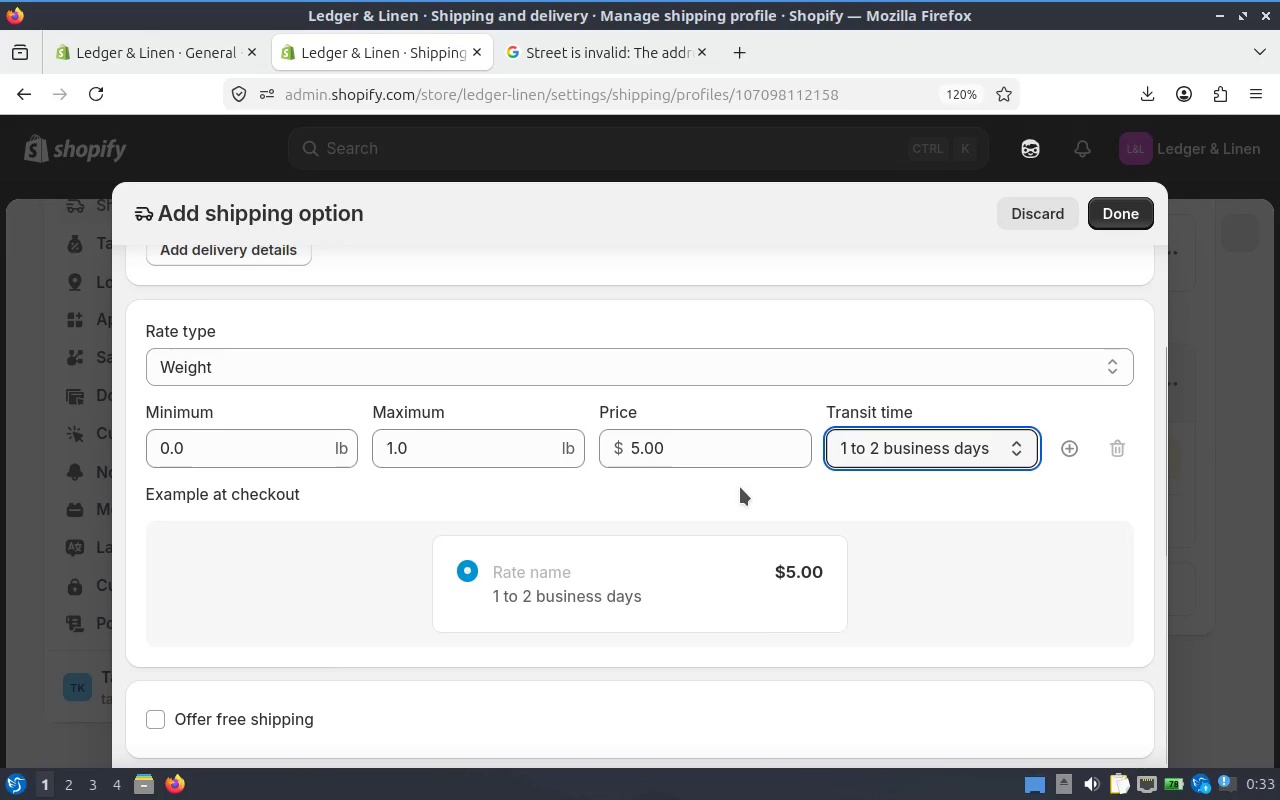 
left_click([1057, 458])
 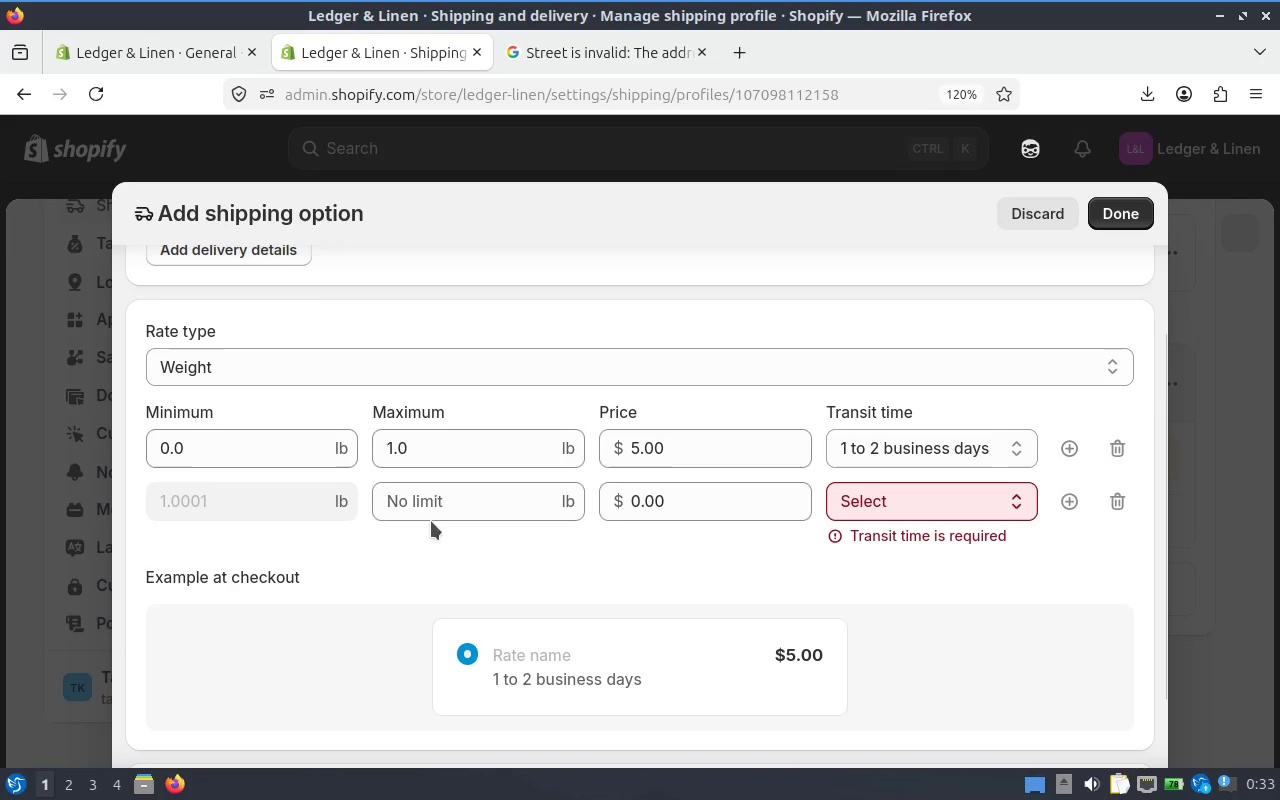 
left_click([230, 511])
 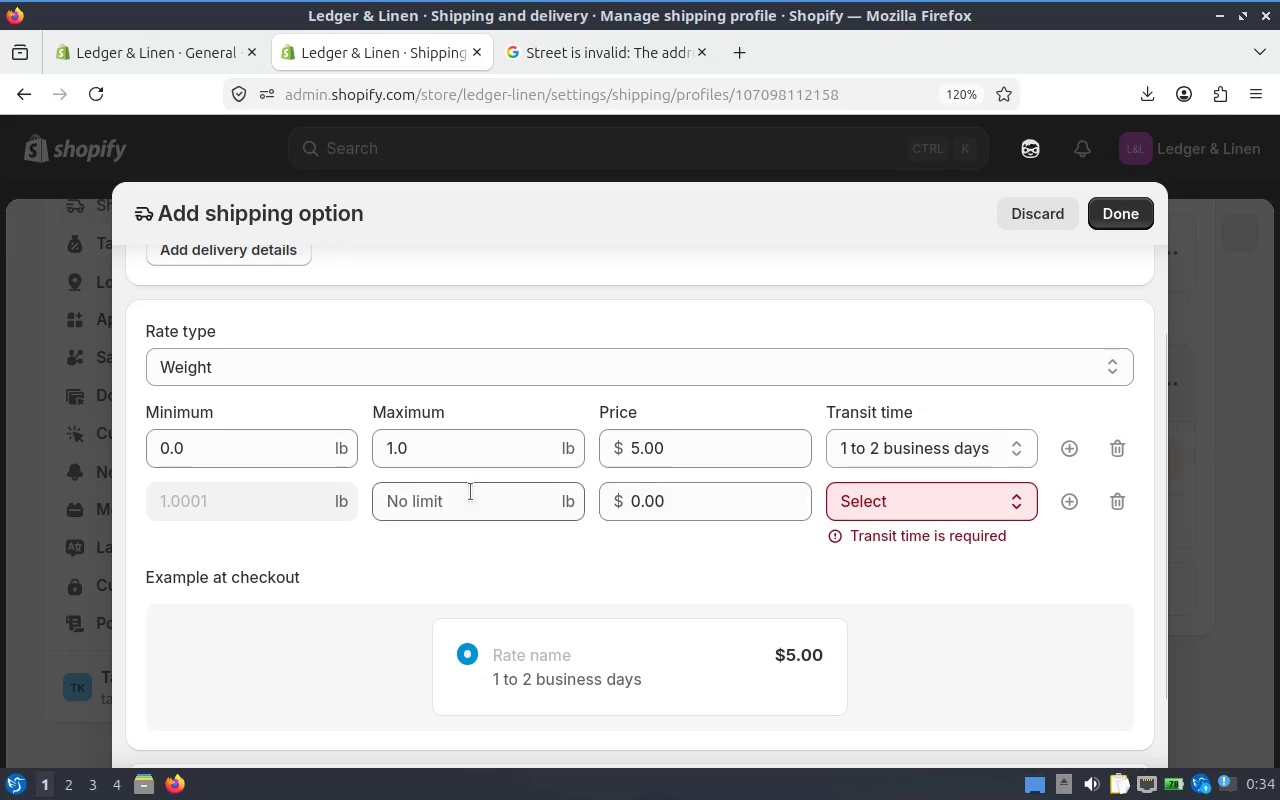 
left_click_drag(start_coordinate=[547, 505], to_coordinate=[381, 488])
 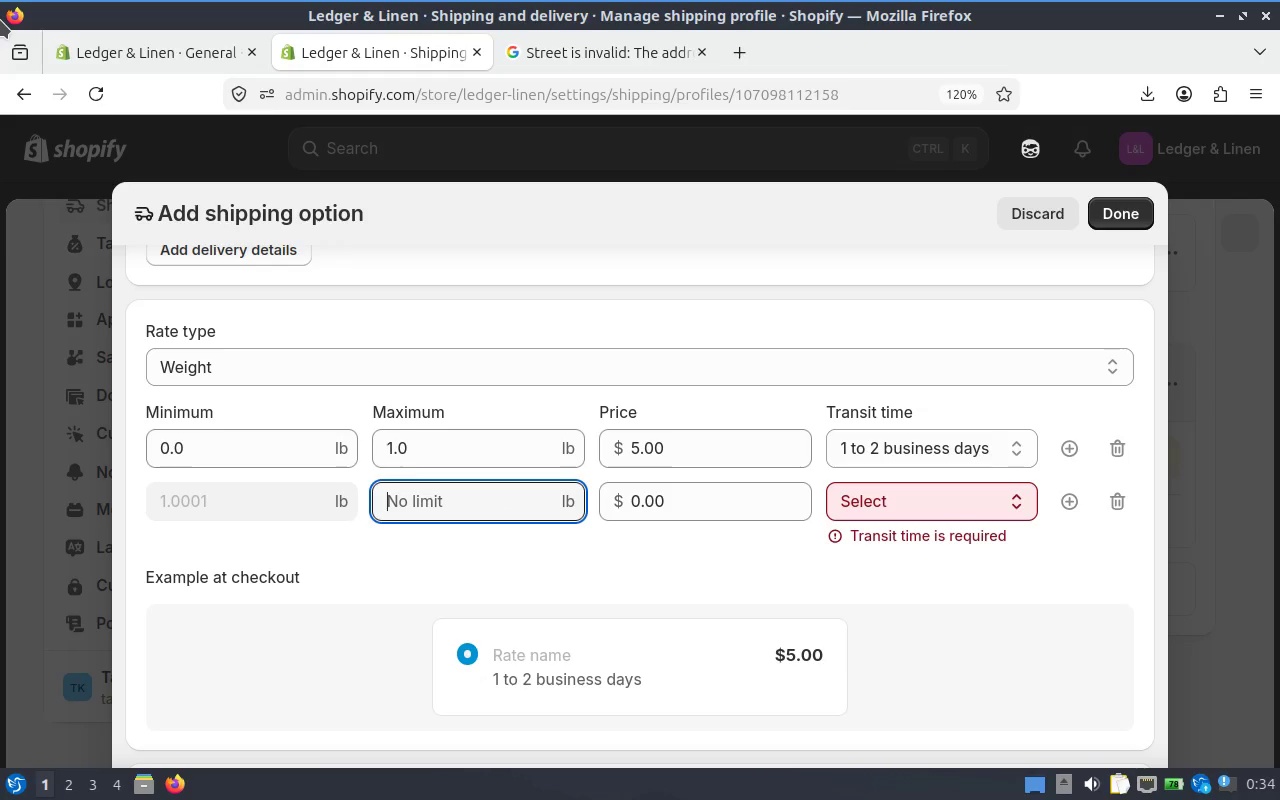 
key(6)
 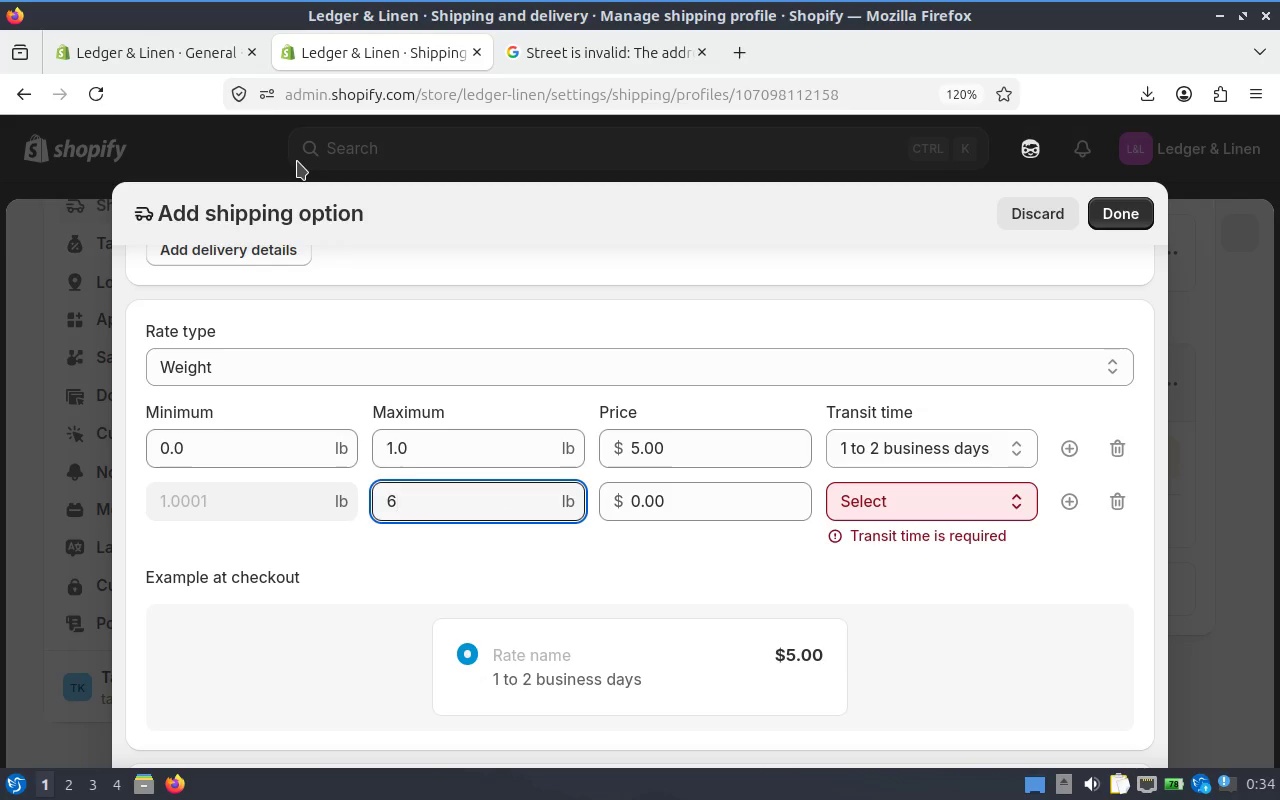 
key(Backspace)
 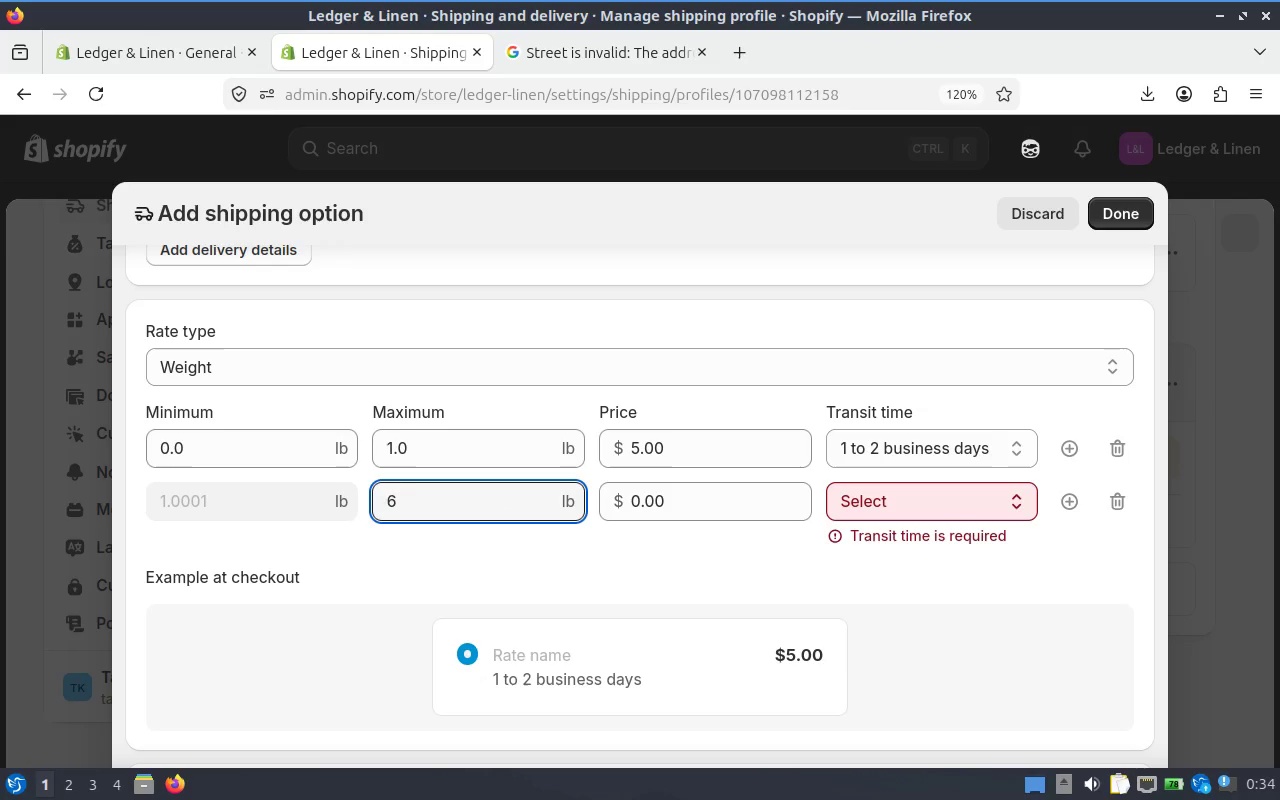 
key(5)
 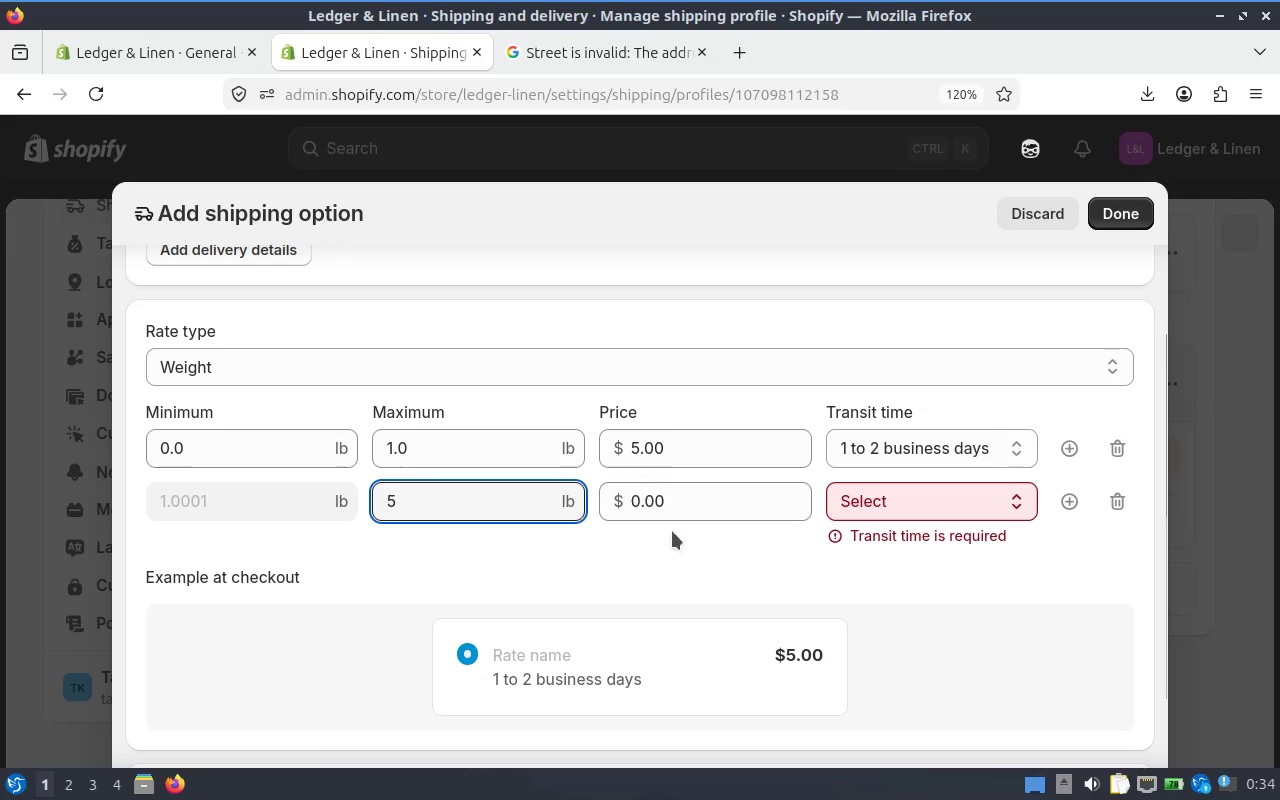 
left_click([672, 511])
 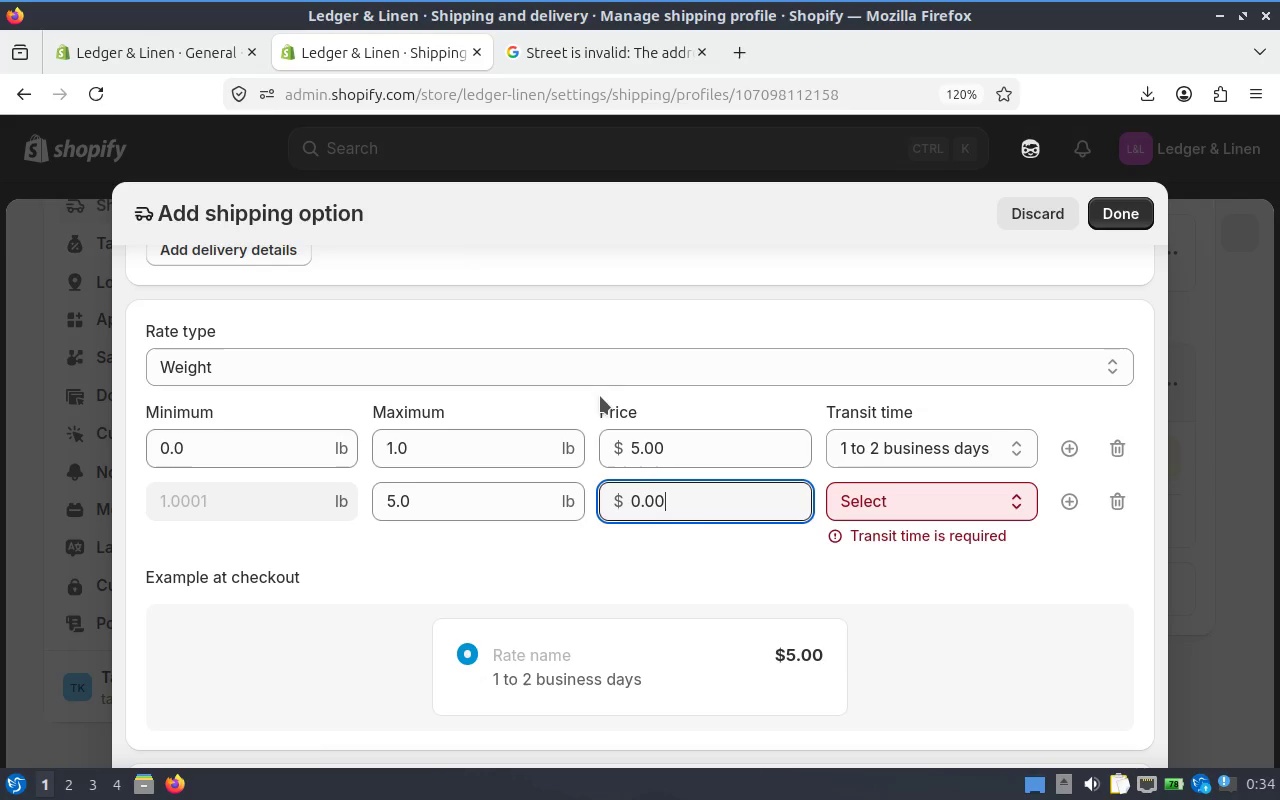 
left_click_drag(start_coordinate=[687, 506], to_coordinate=[505, 480])
 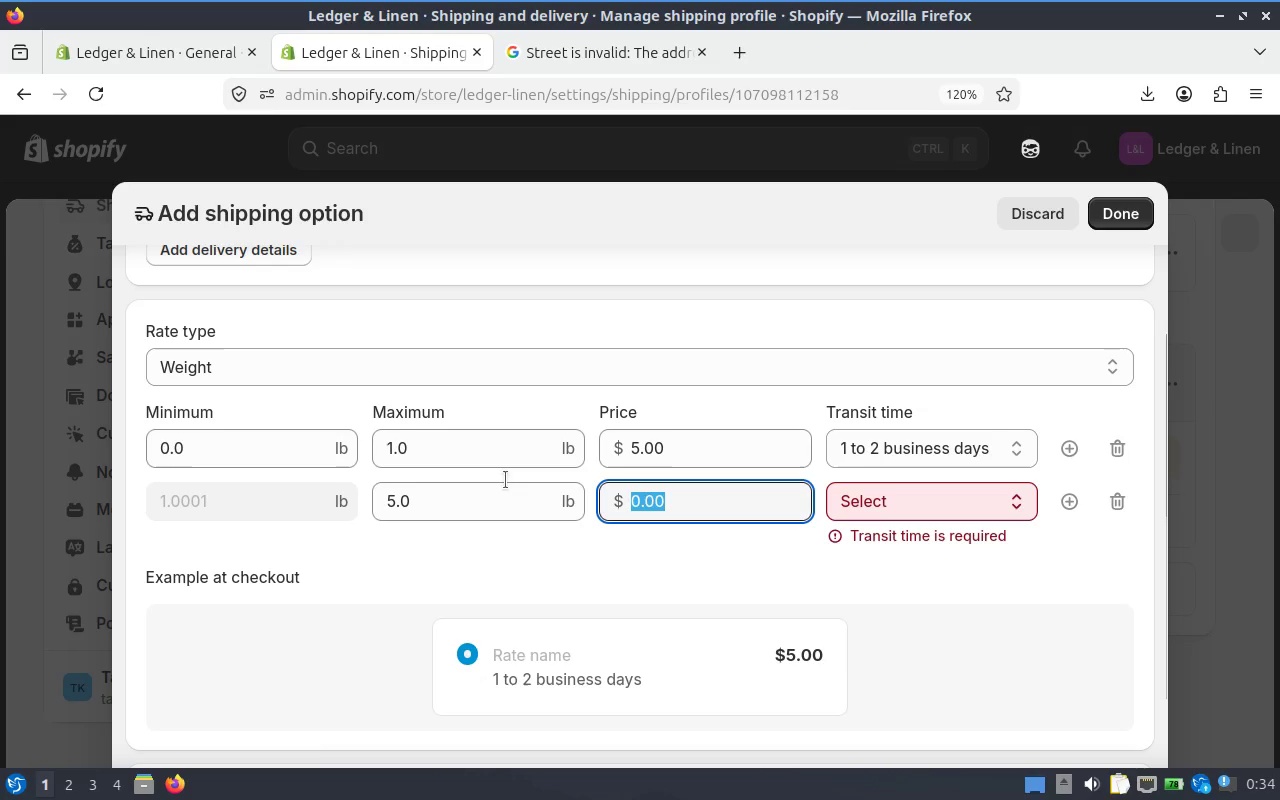 
type(19)
 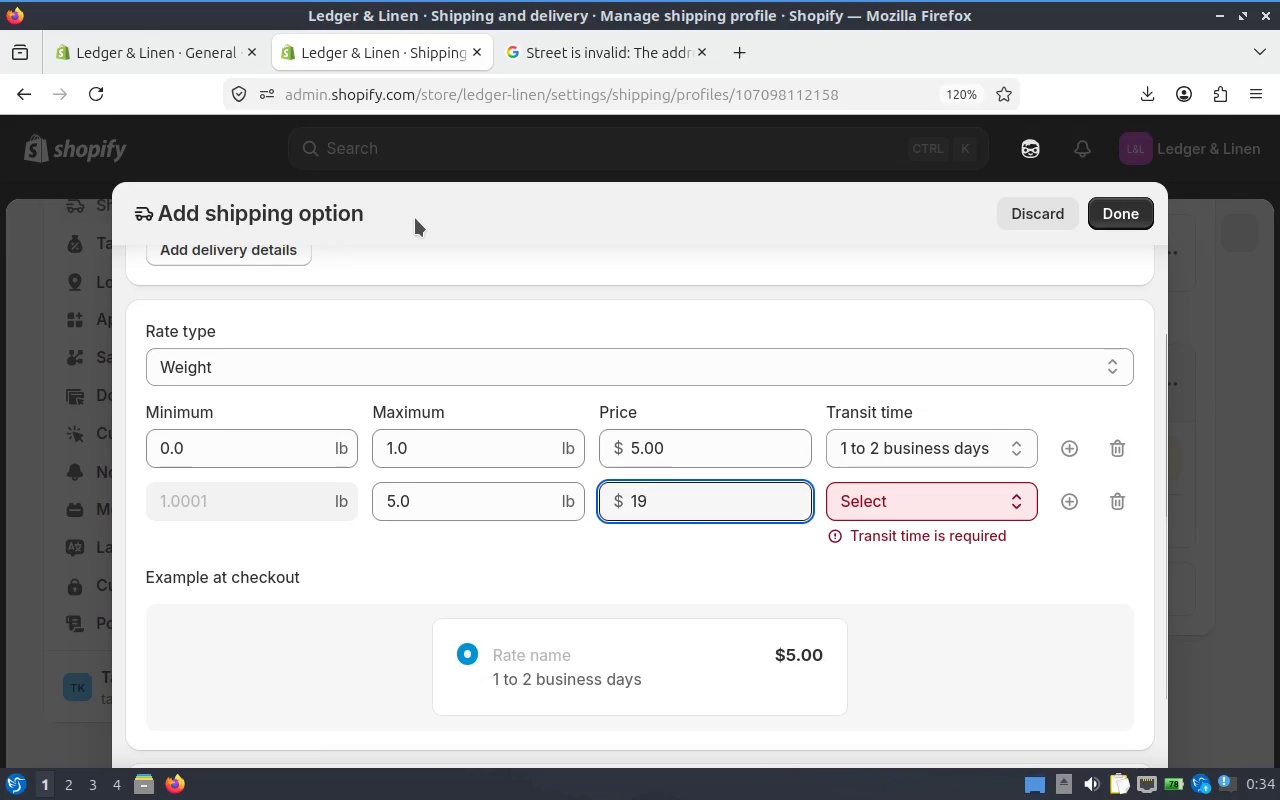 
key(Backspace)
 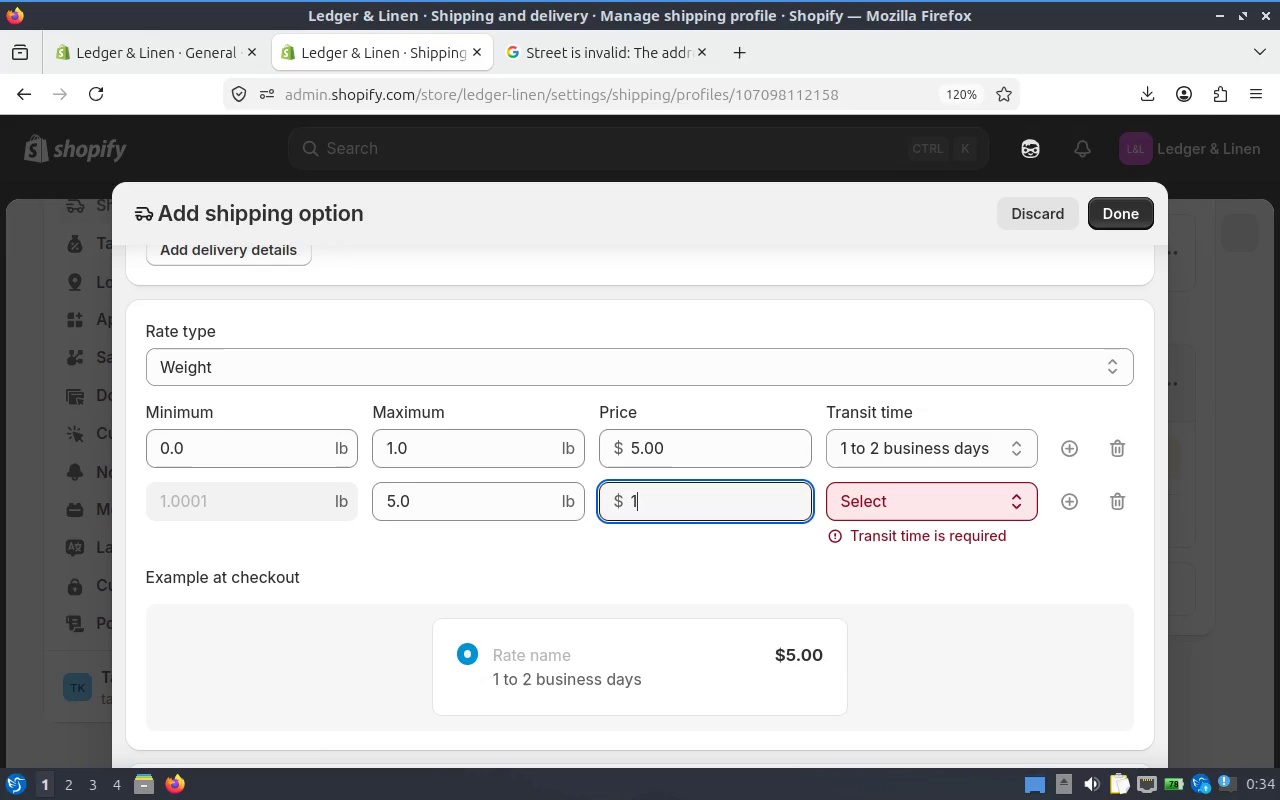 
key(0)
 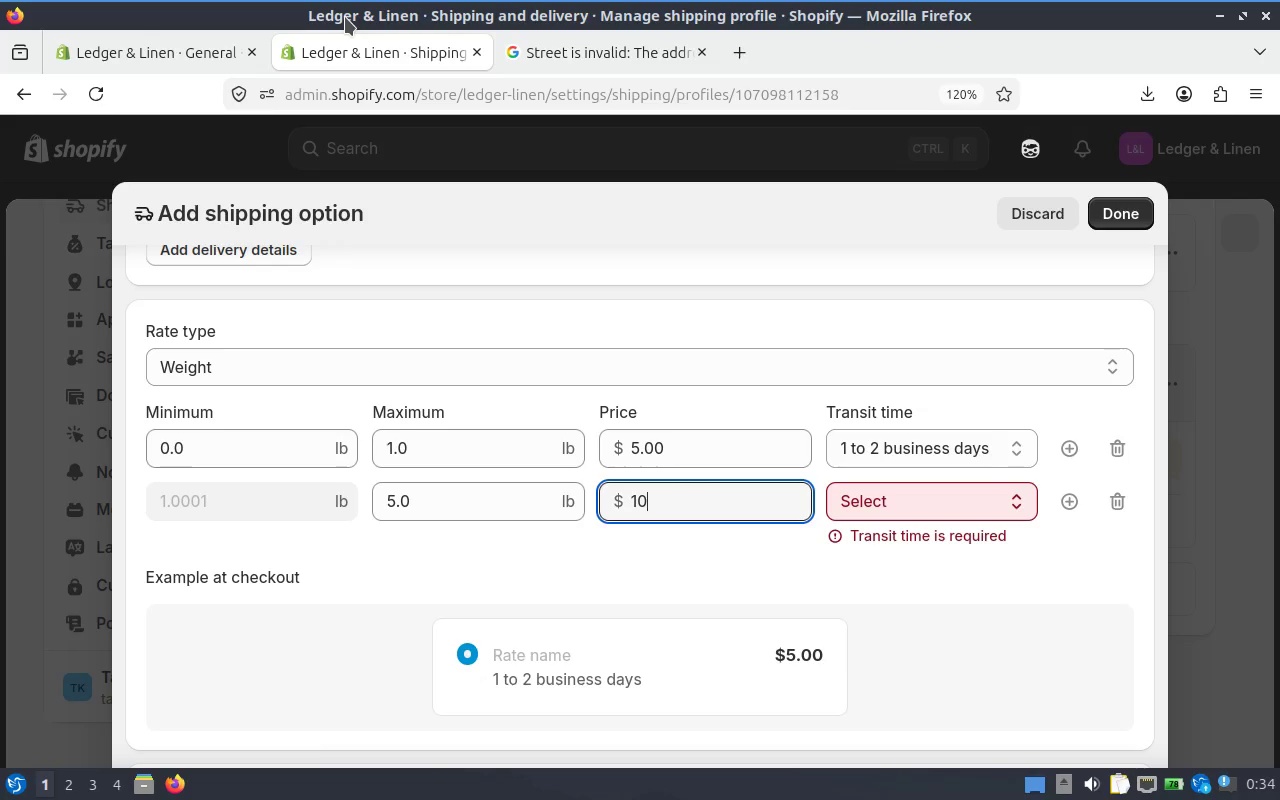 
left_click([921, 497])
 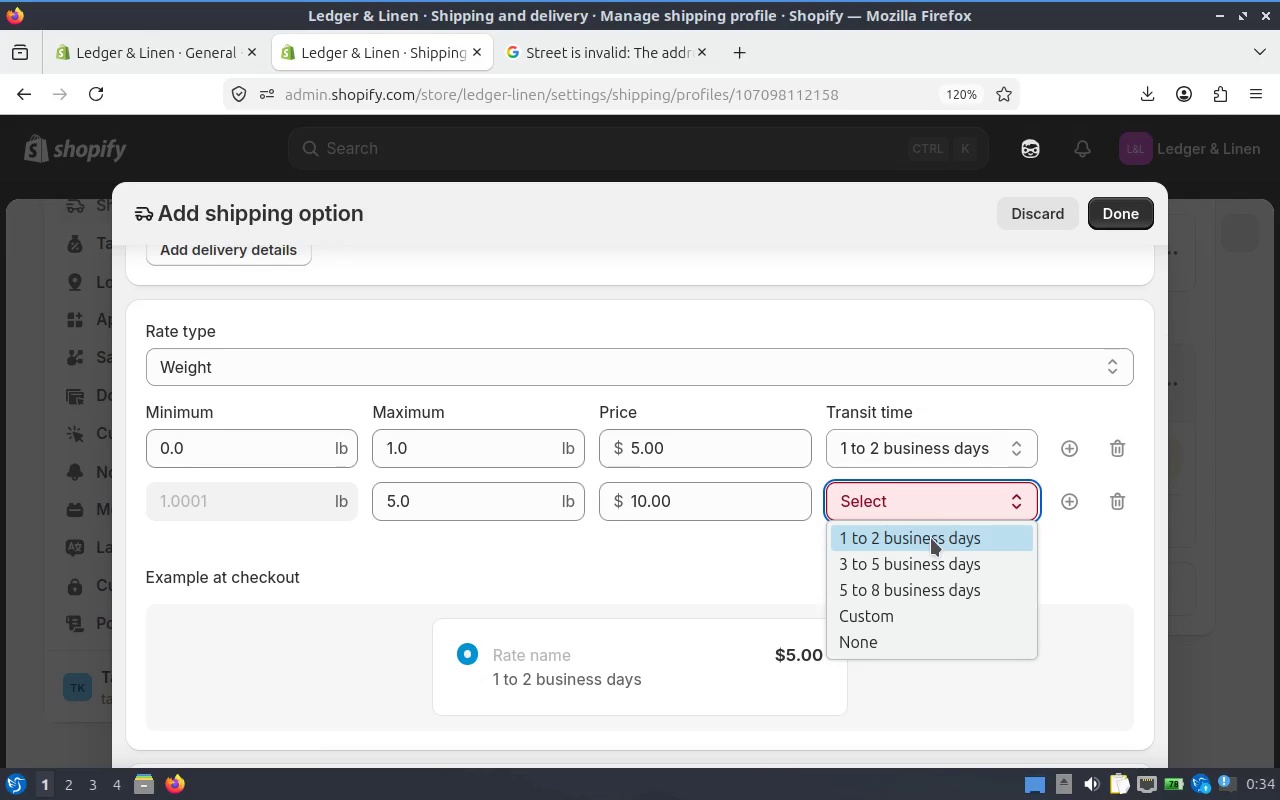 
left_click([931, 538])
 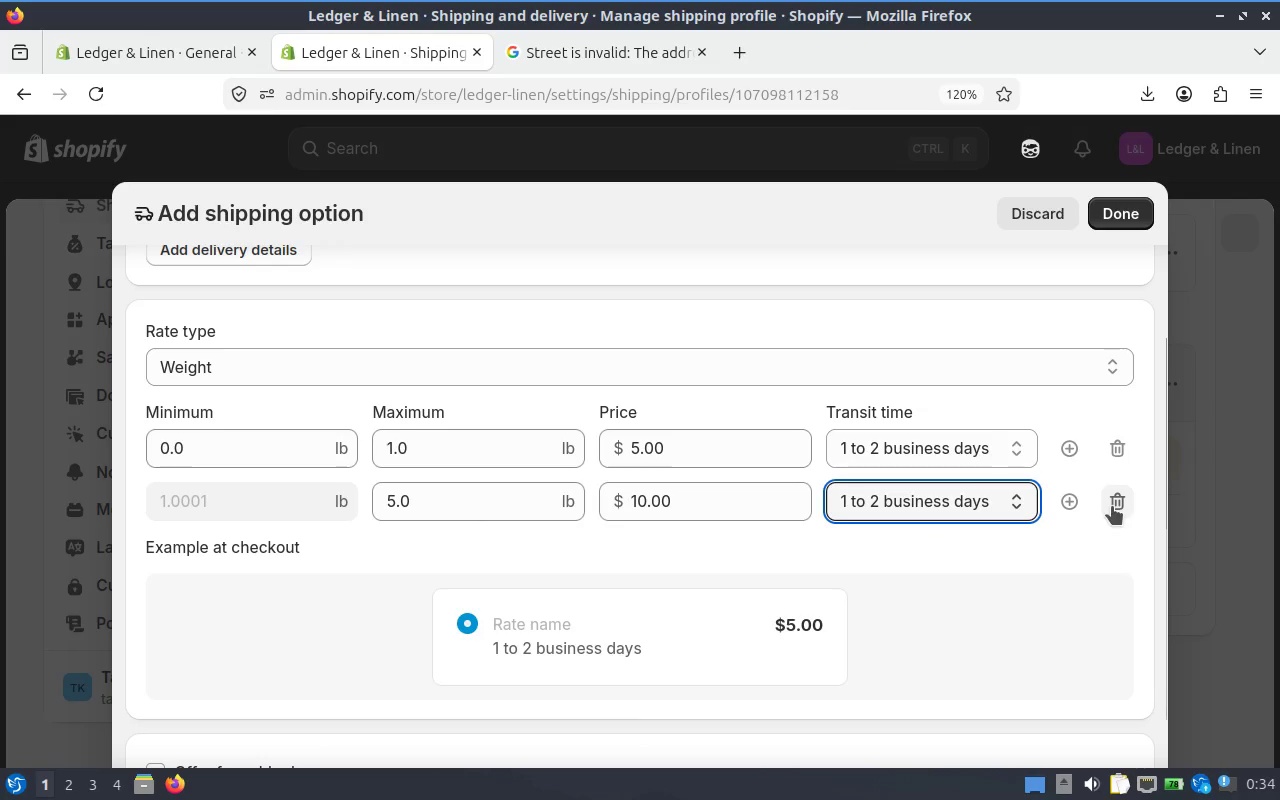 
left_click([1075, 507])
 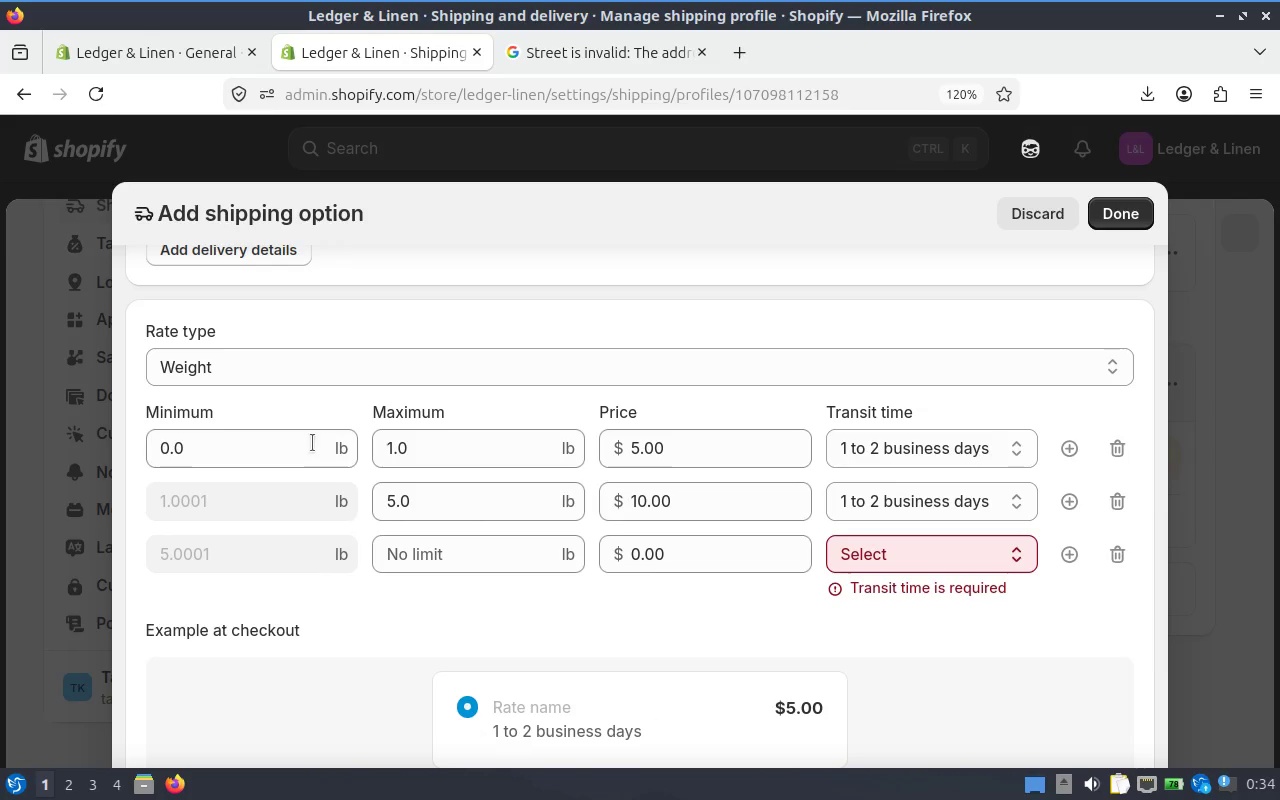 
left_click([445, 548])
 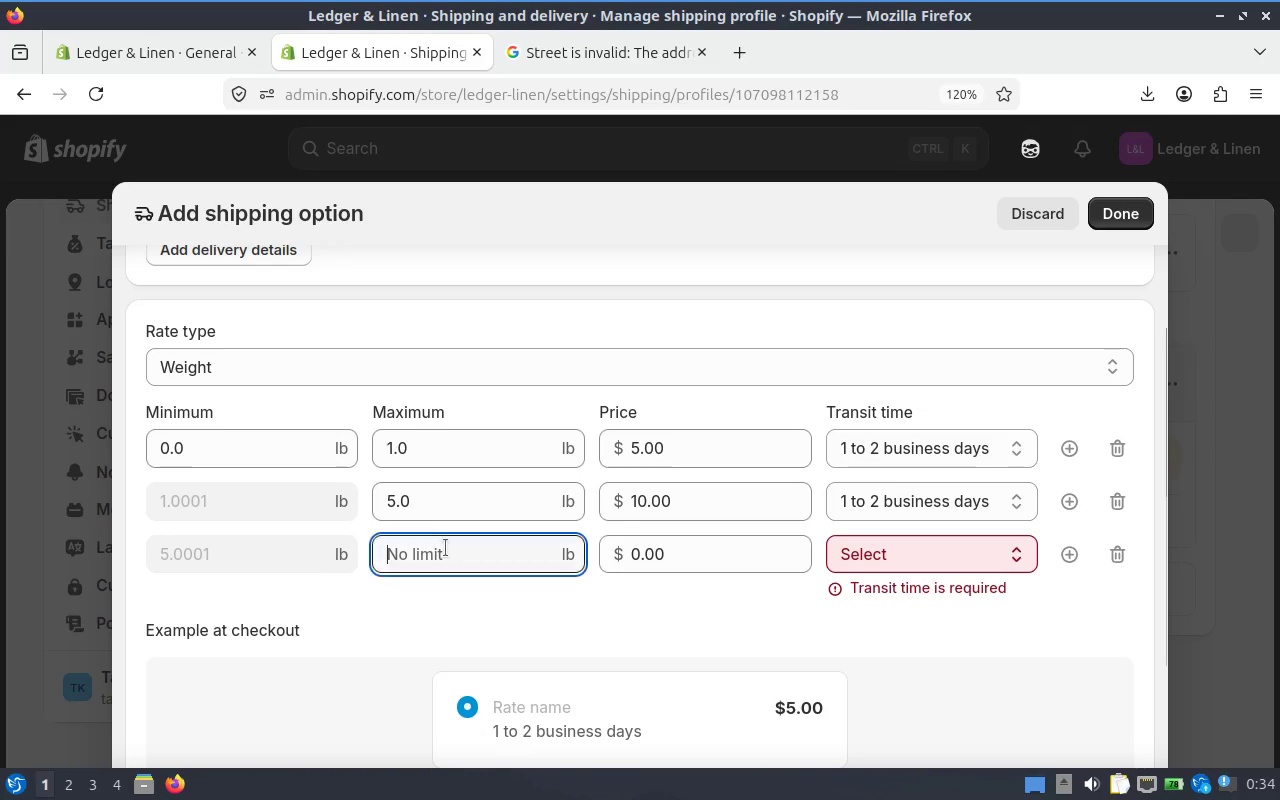 
type(10)
 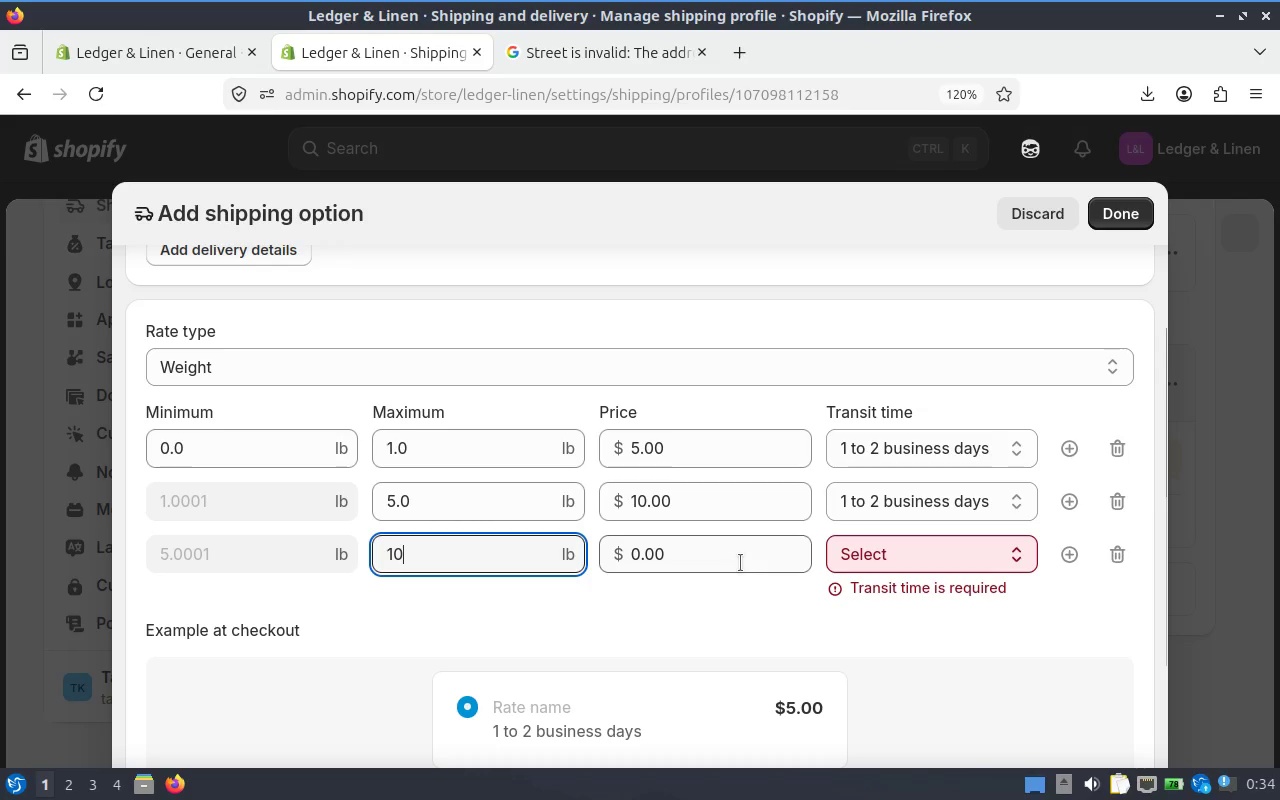 
left_click([725, 570])
 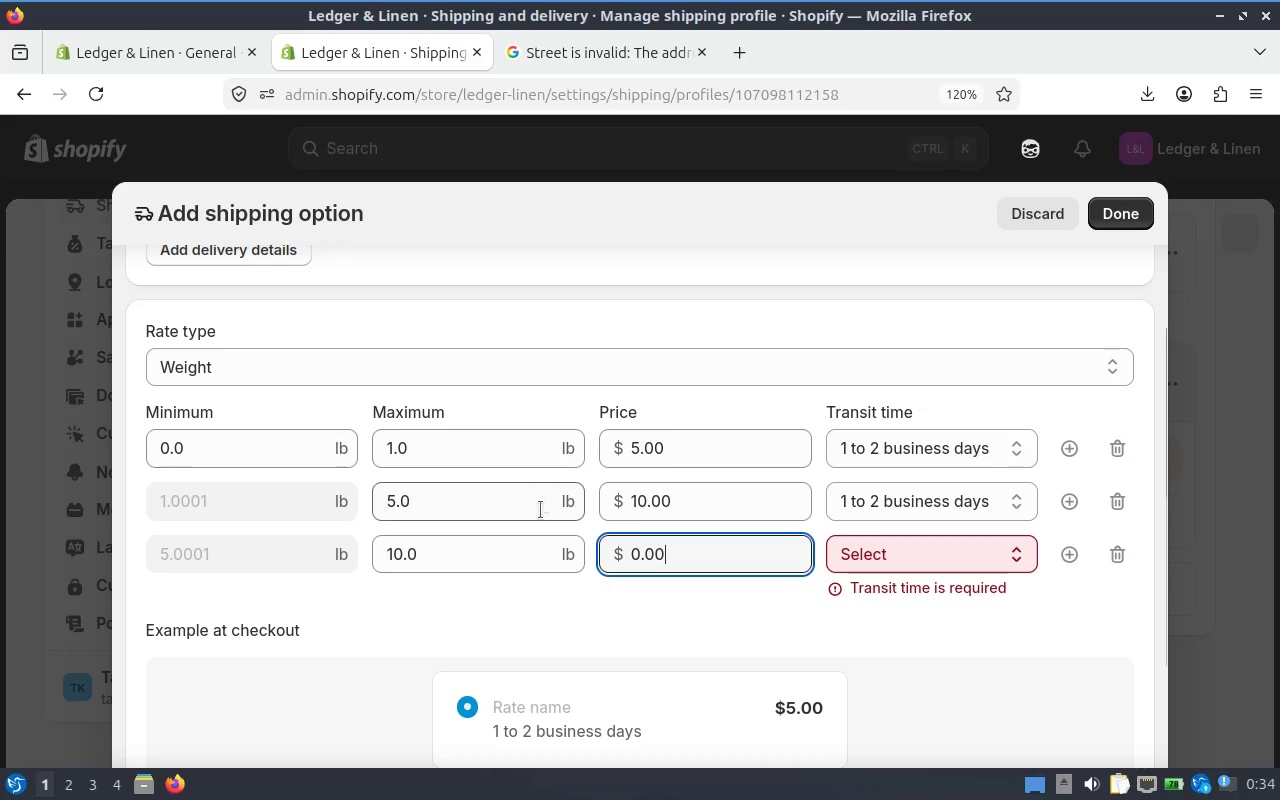 
left_click_drag(start_coordinate=[700, 556], to_coordinate=[611, 541])
 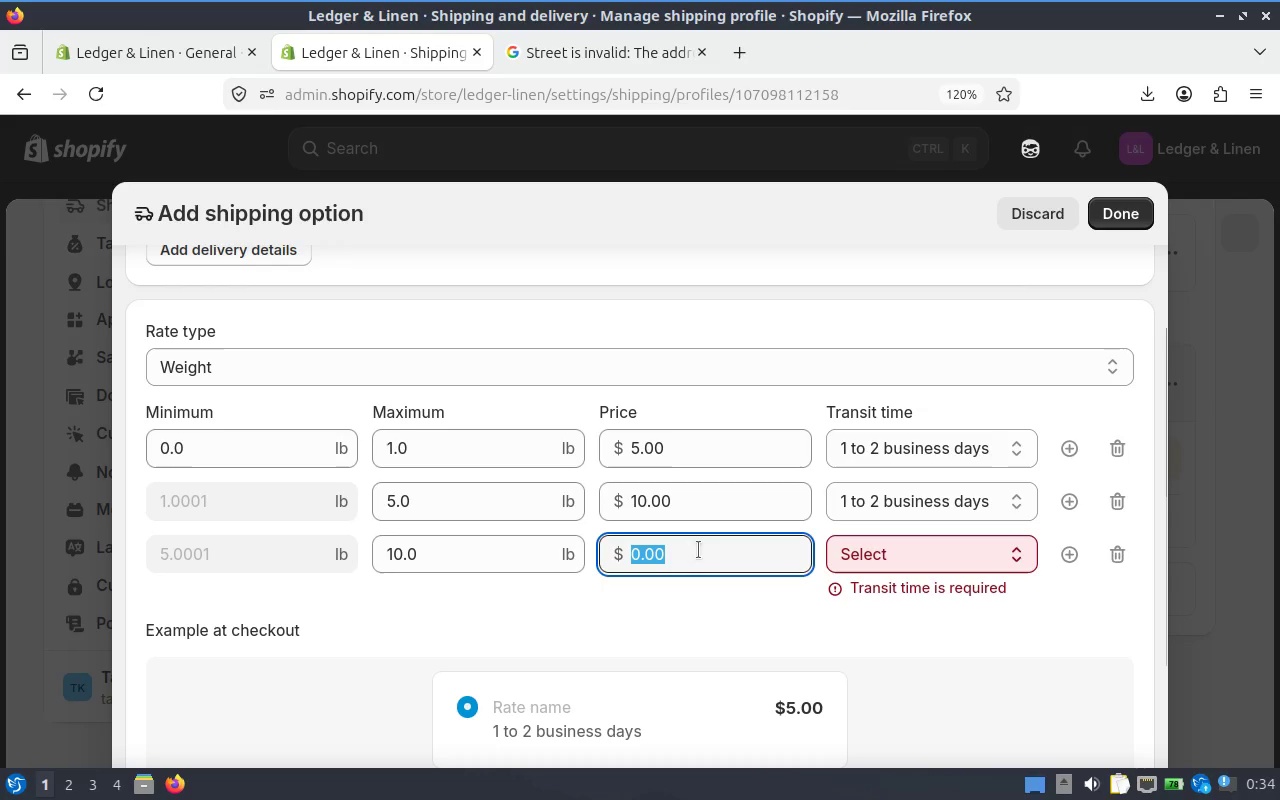 
key(F2)
 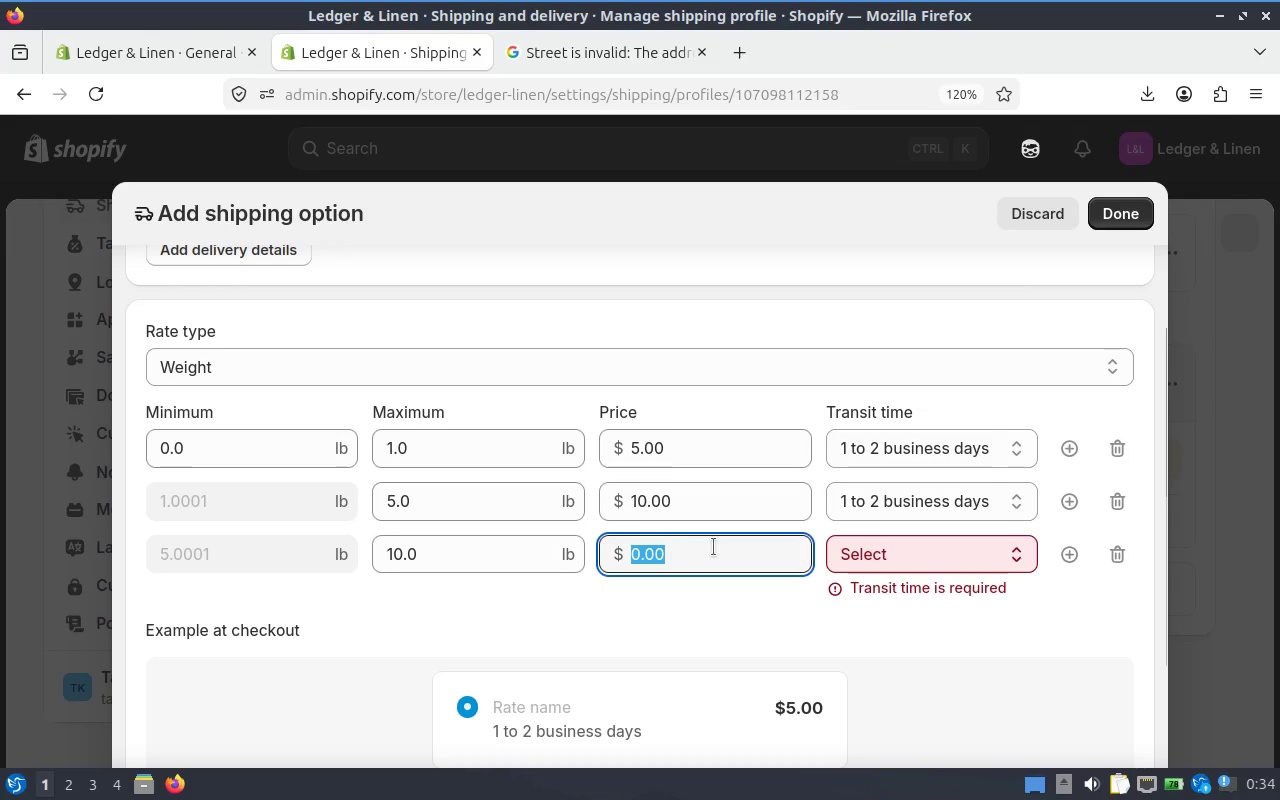 
key(2)
 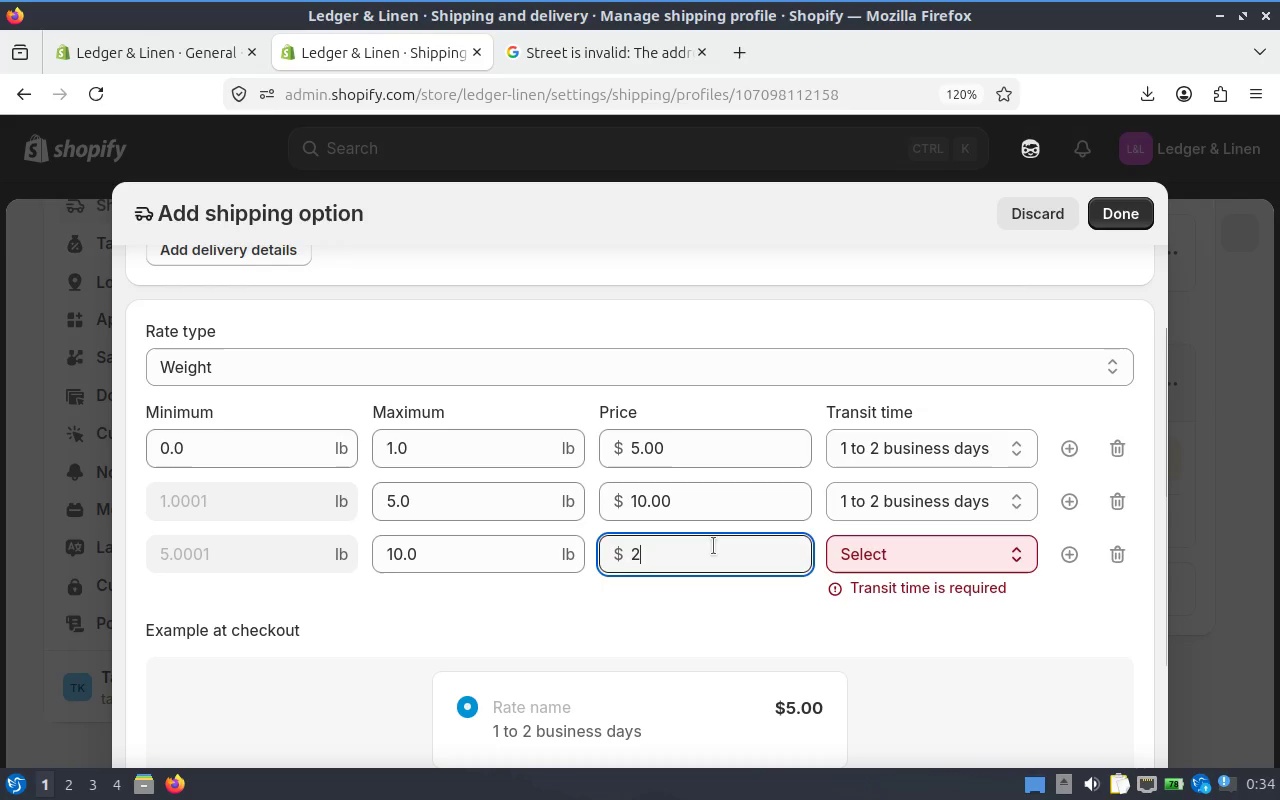 
key(Minus)
 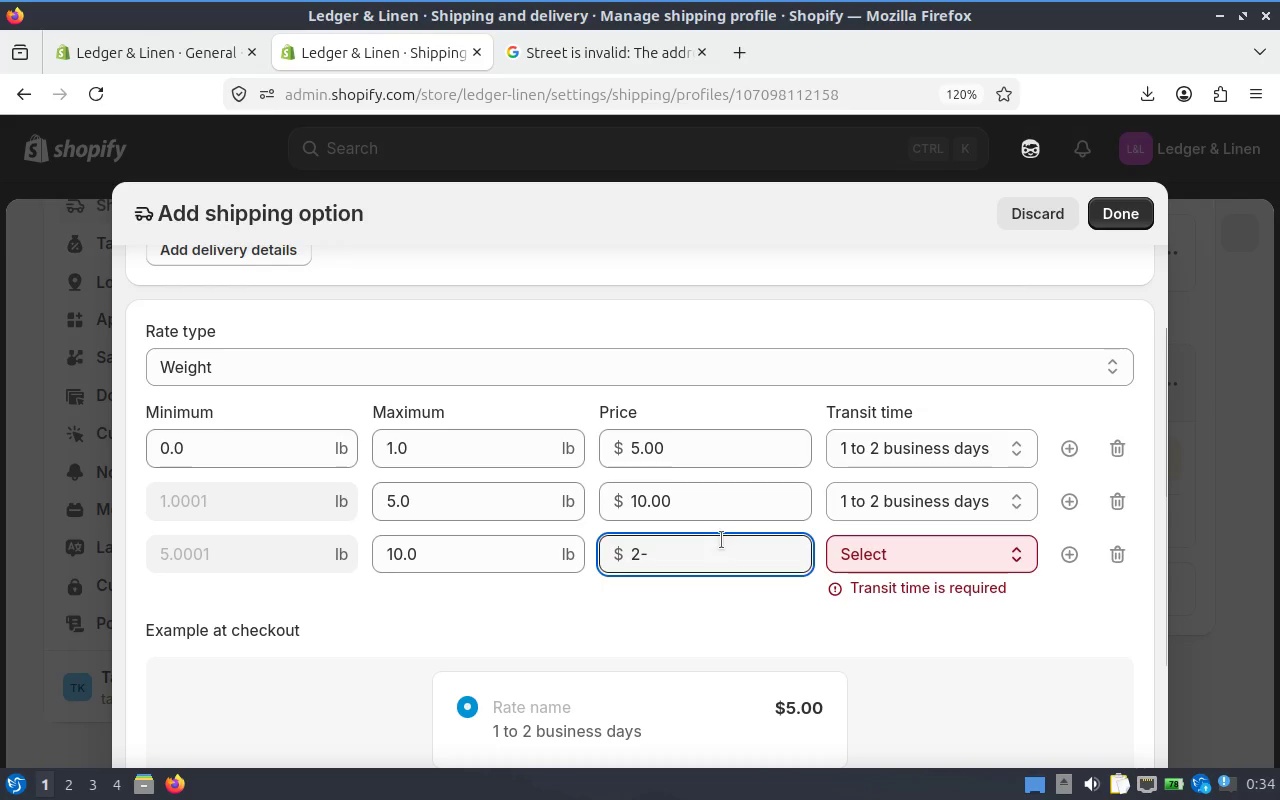 
key(Backspace)
 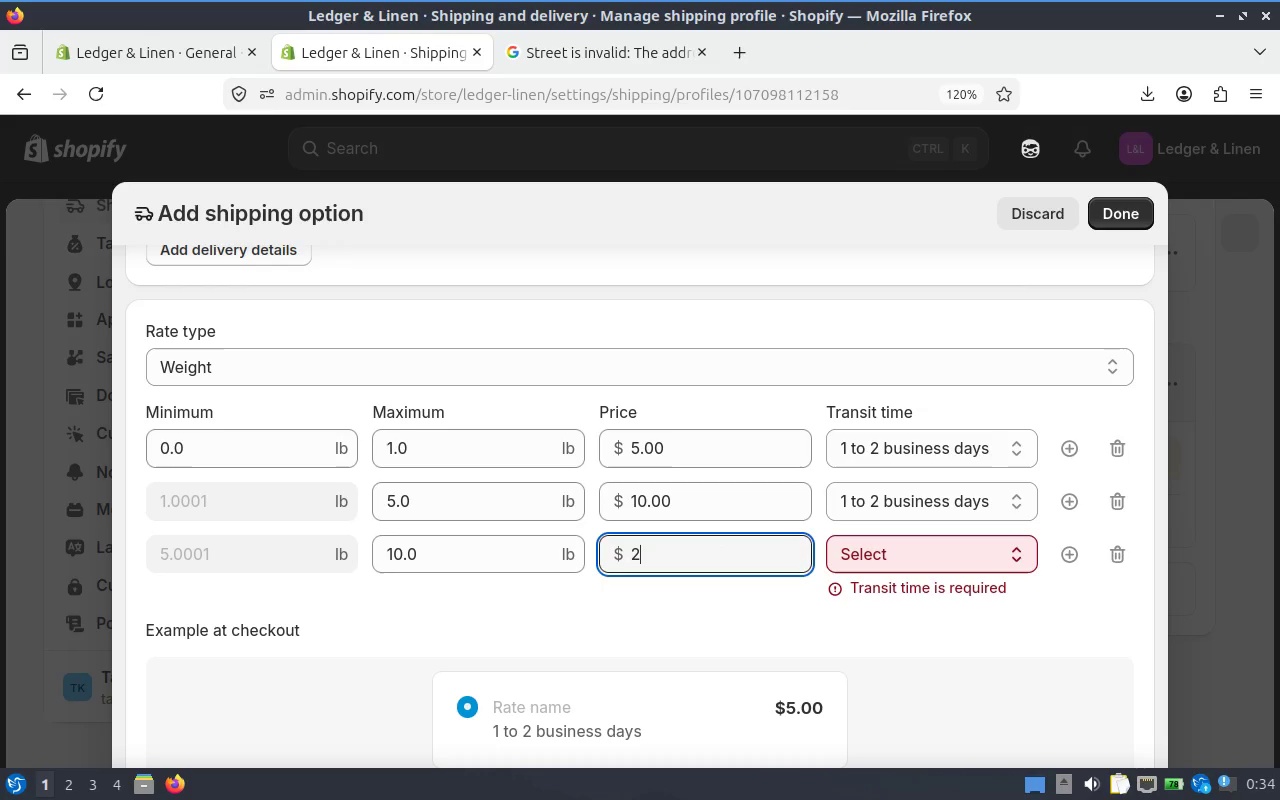 
key(0)
 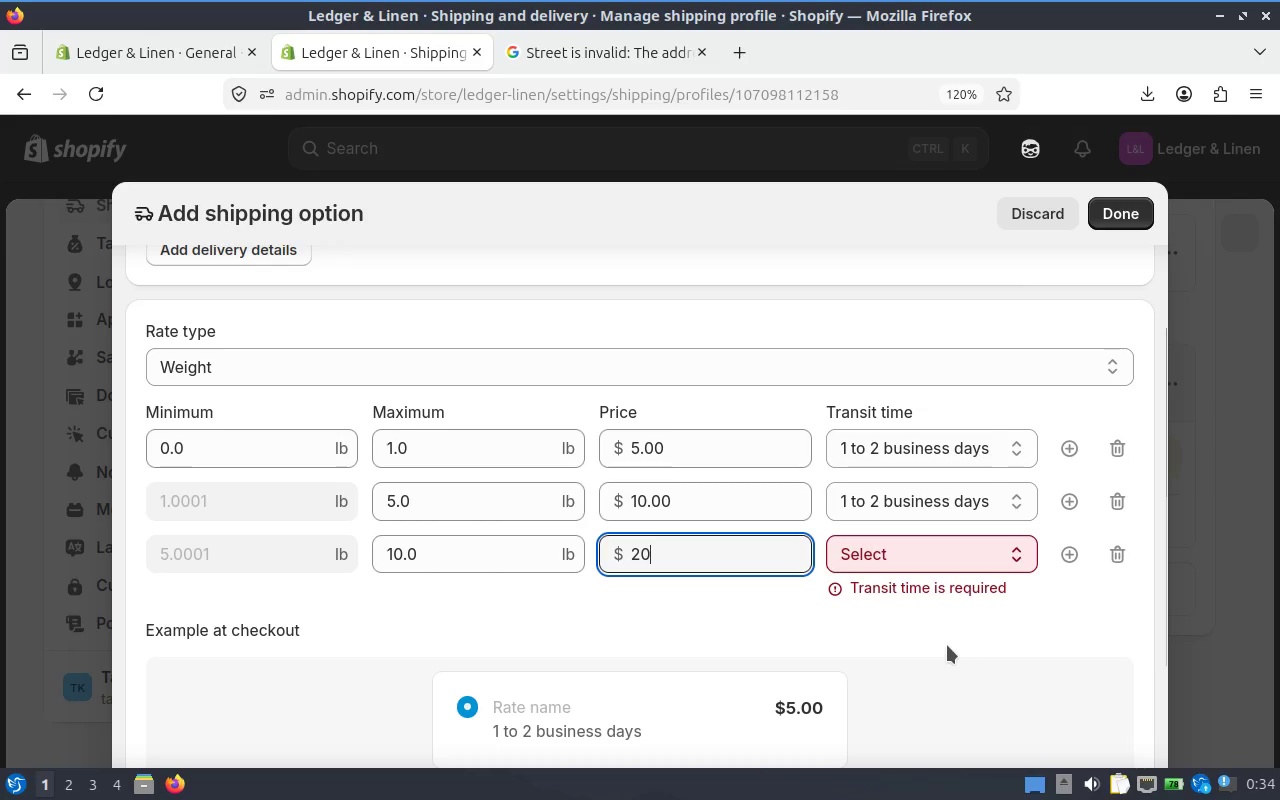 
left_click([931, 550])
 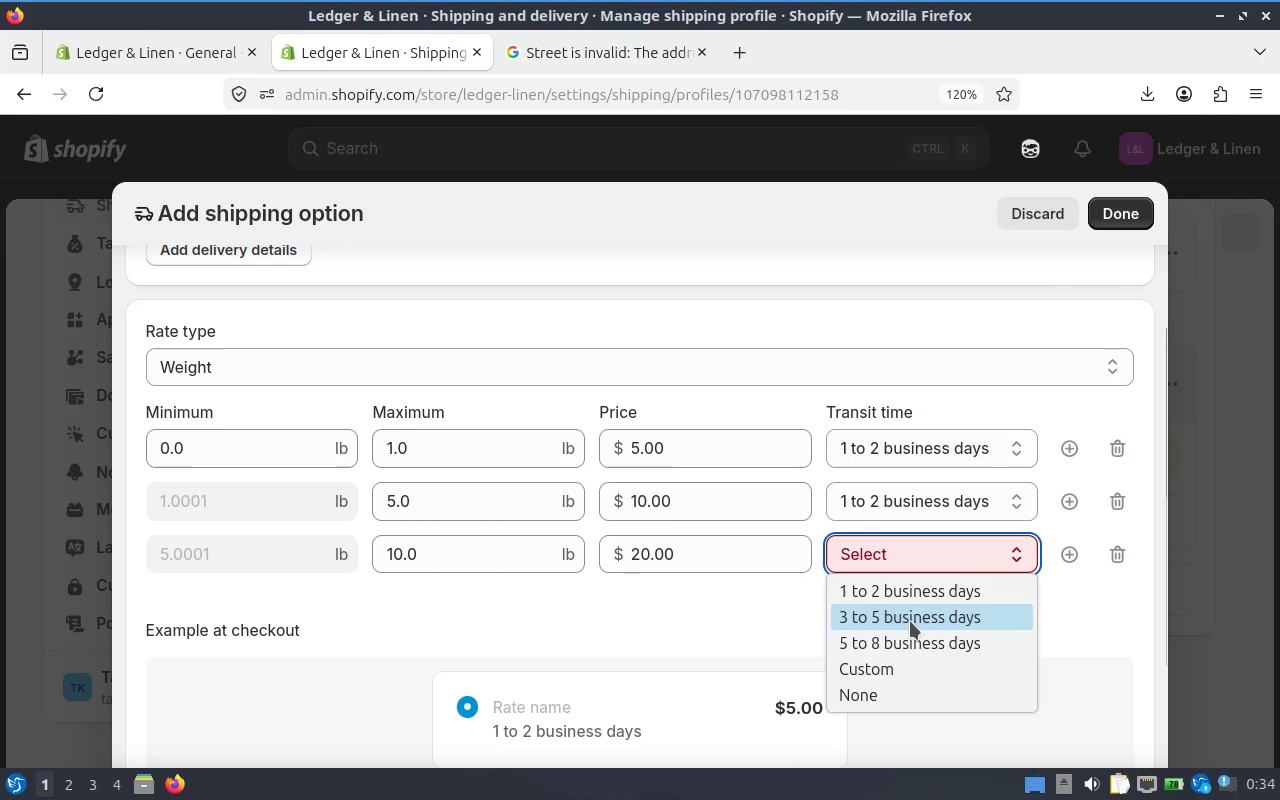 
left_click([910, 620])
 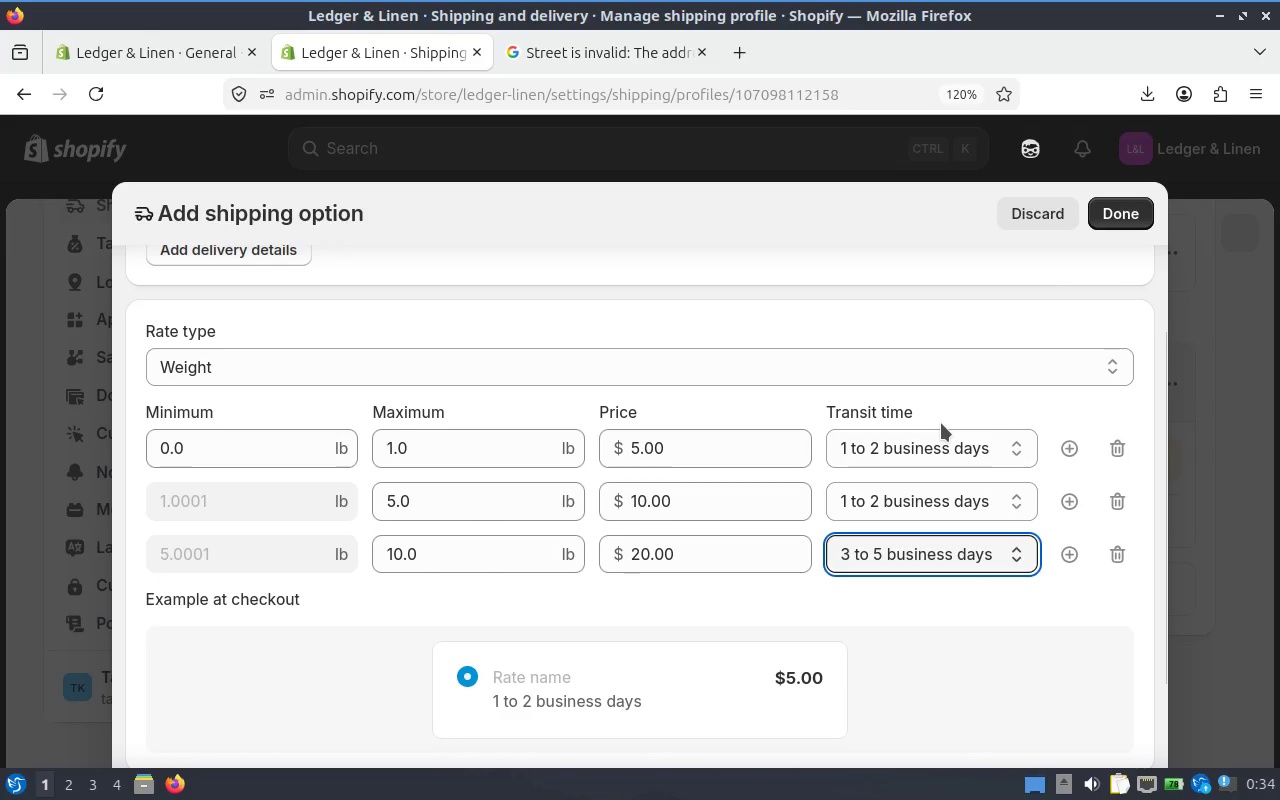 
scroll: coordinate [645, 550], scroll_direction: down, amount: 2.0
 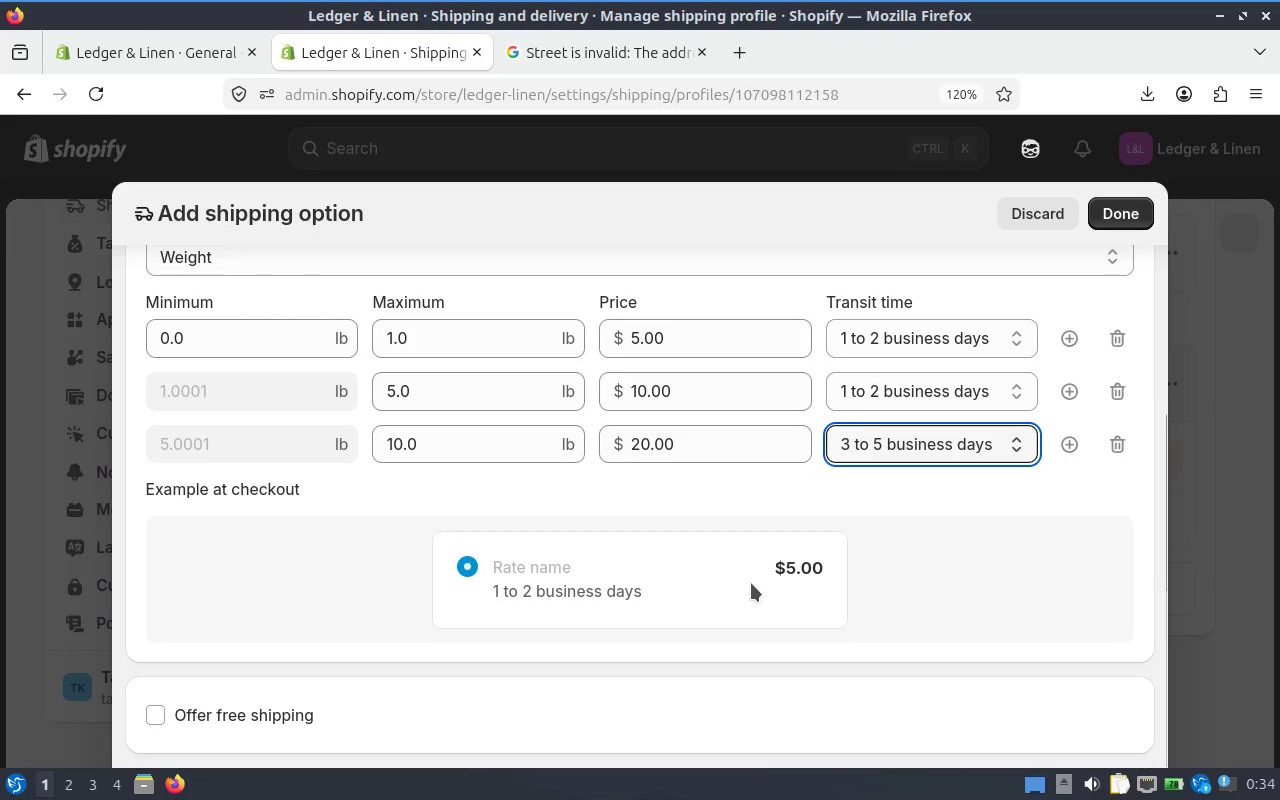 
left_click([812, 585])
 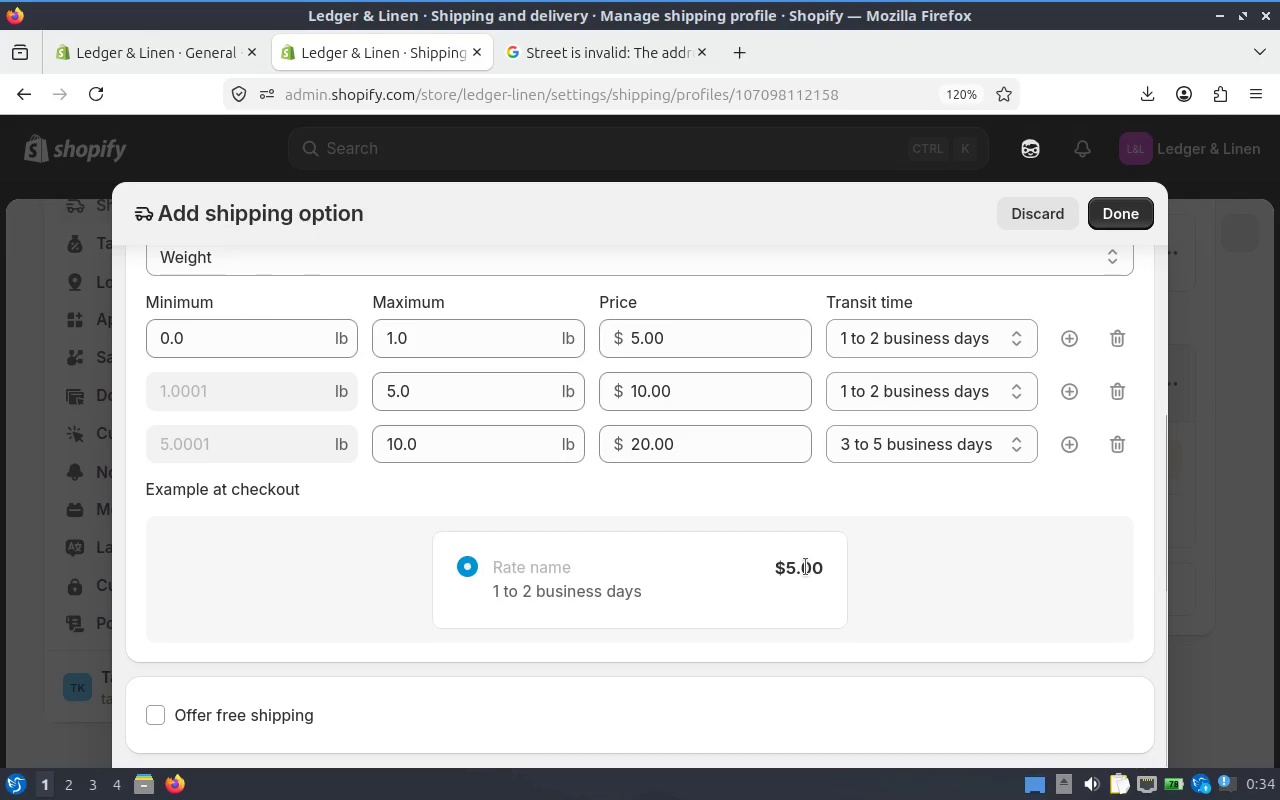 
left_click([520, 621])
 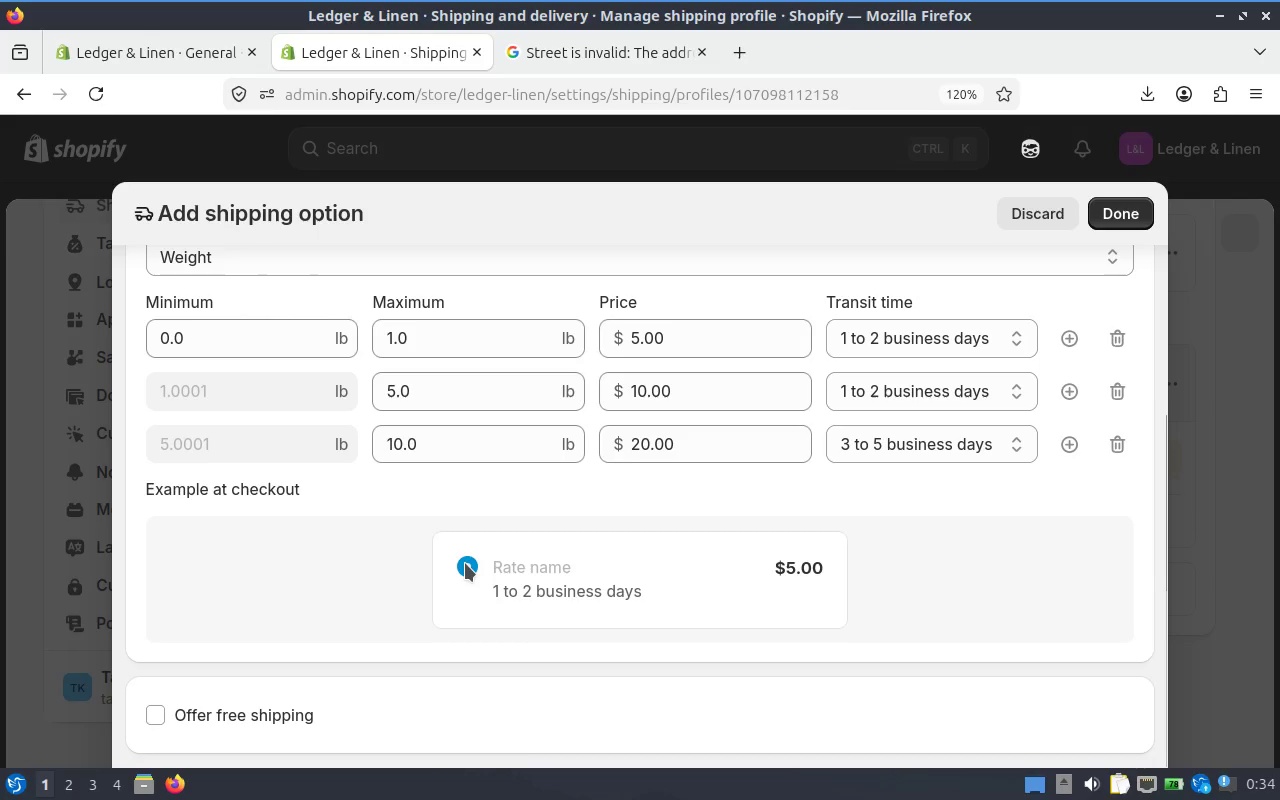 
left_click([465, 563])
 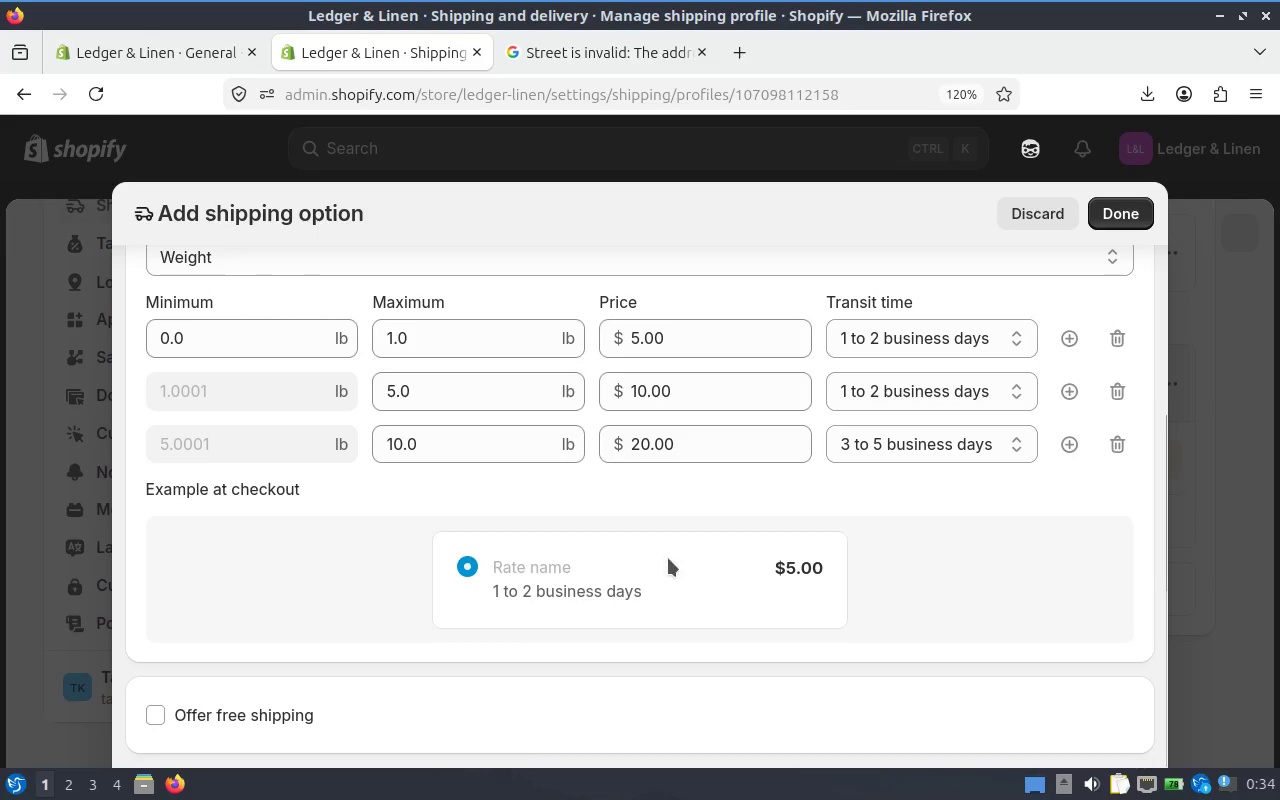 
scroll: coordinate [673, 551], scroll_direction: down, amount: 2.0
 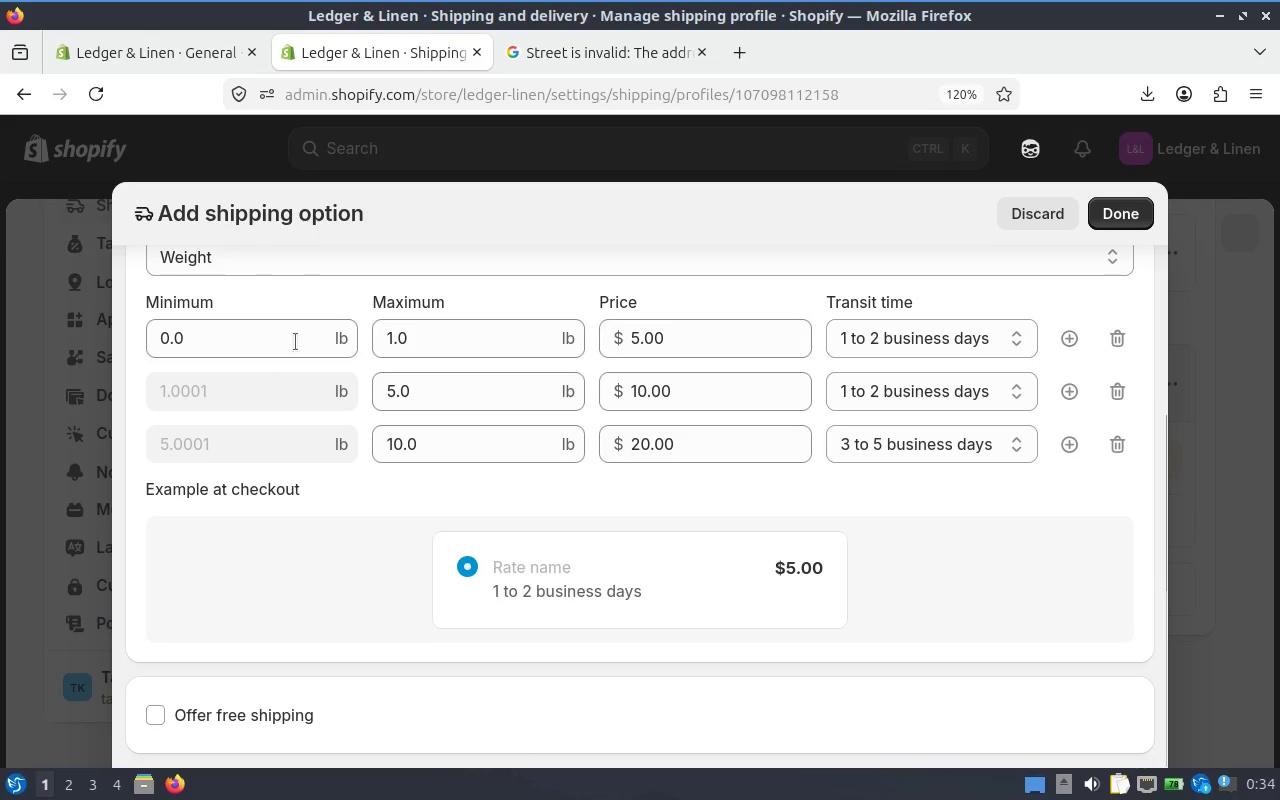 
scroll: coordinate [328, 317], scroll_direction: up, amount: 1.0
 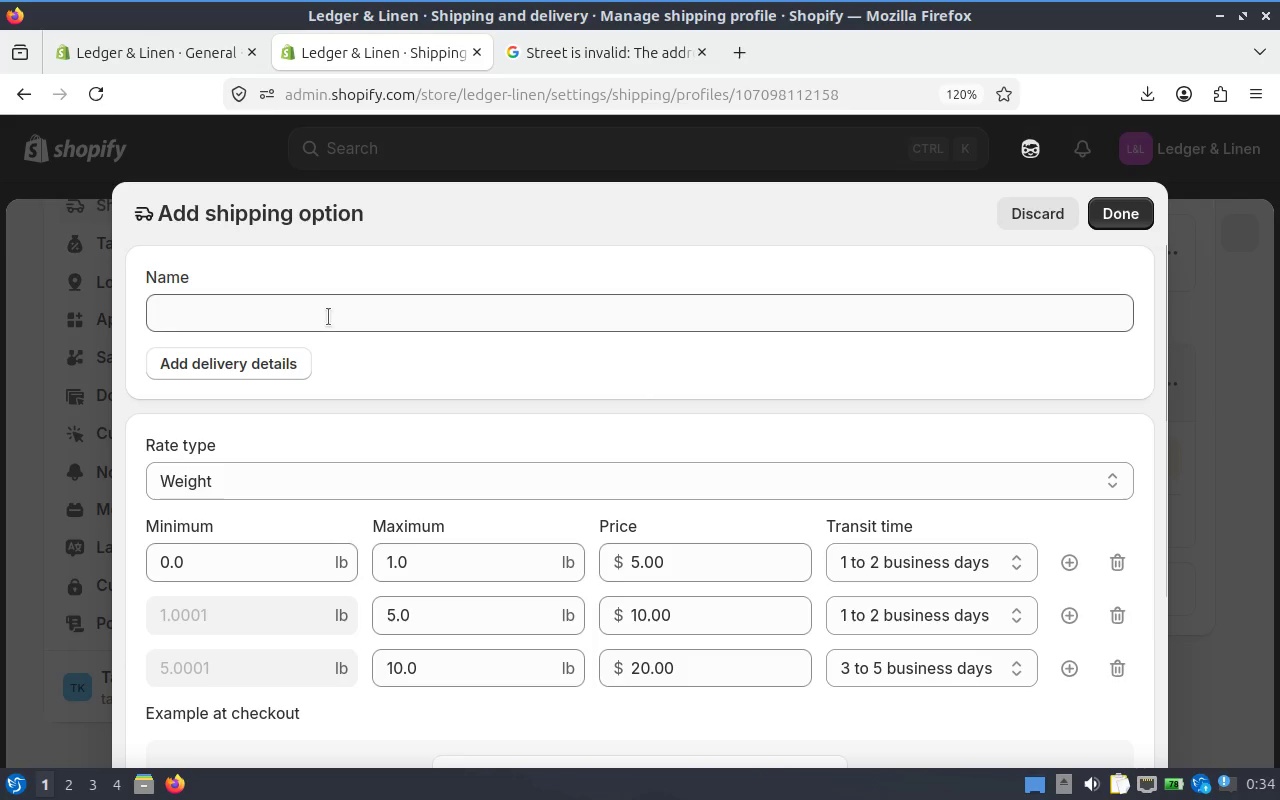 
left_click([325, 316])
 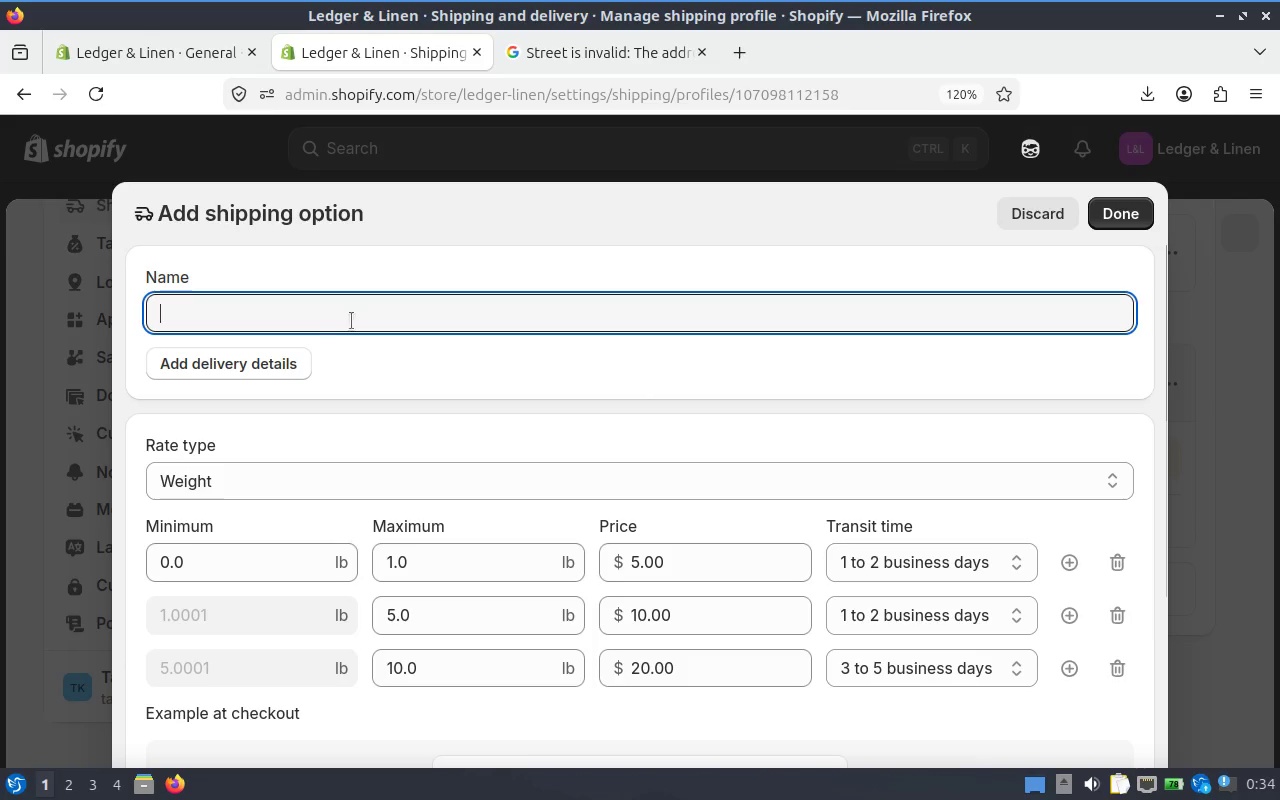 
key(F)
 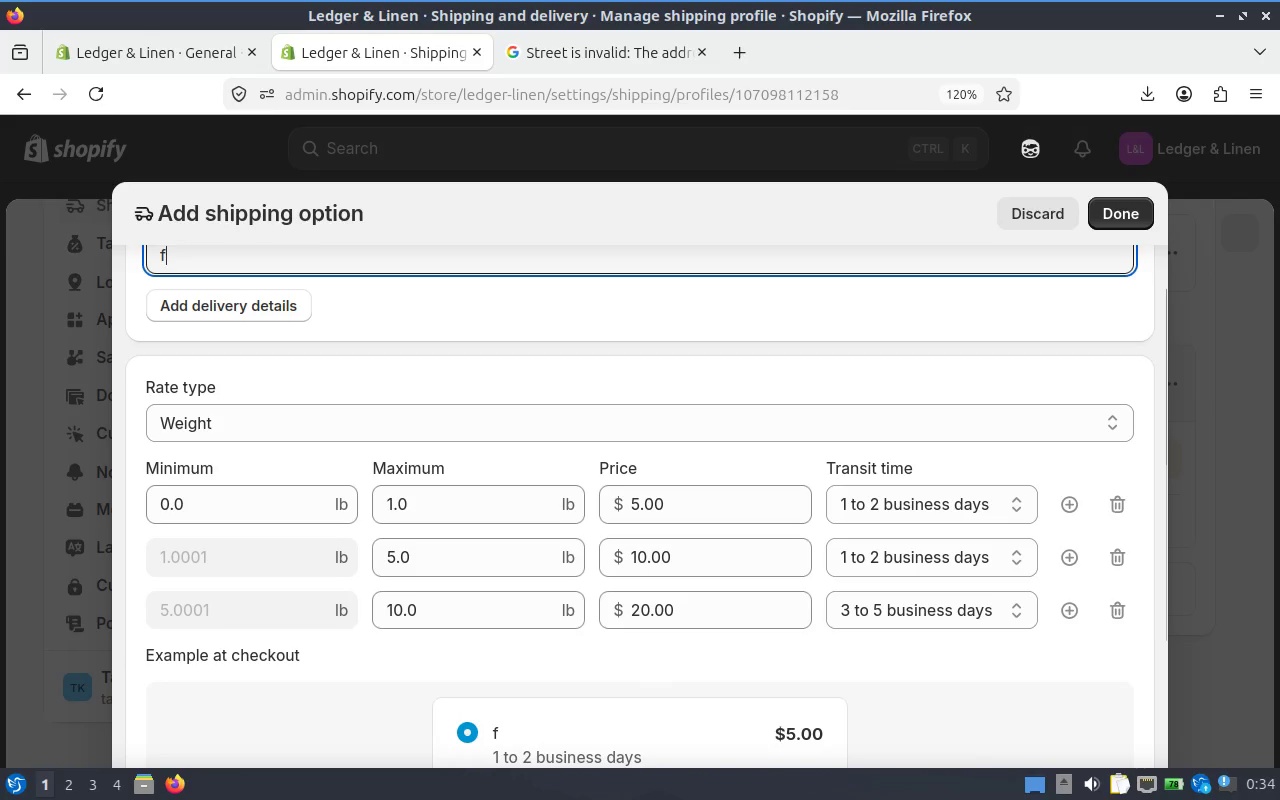 
scroll: coordinate [362, 328], scroll_direction: down, amount: 5.0
 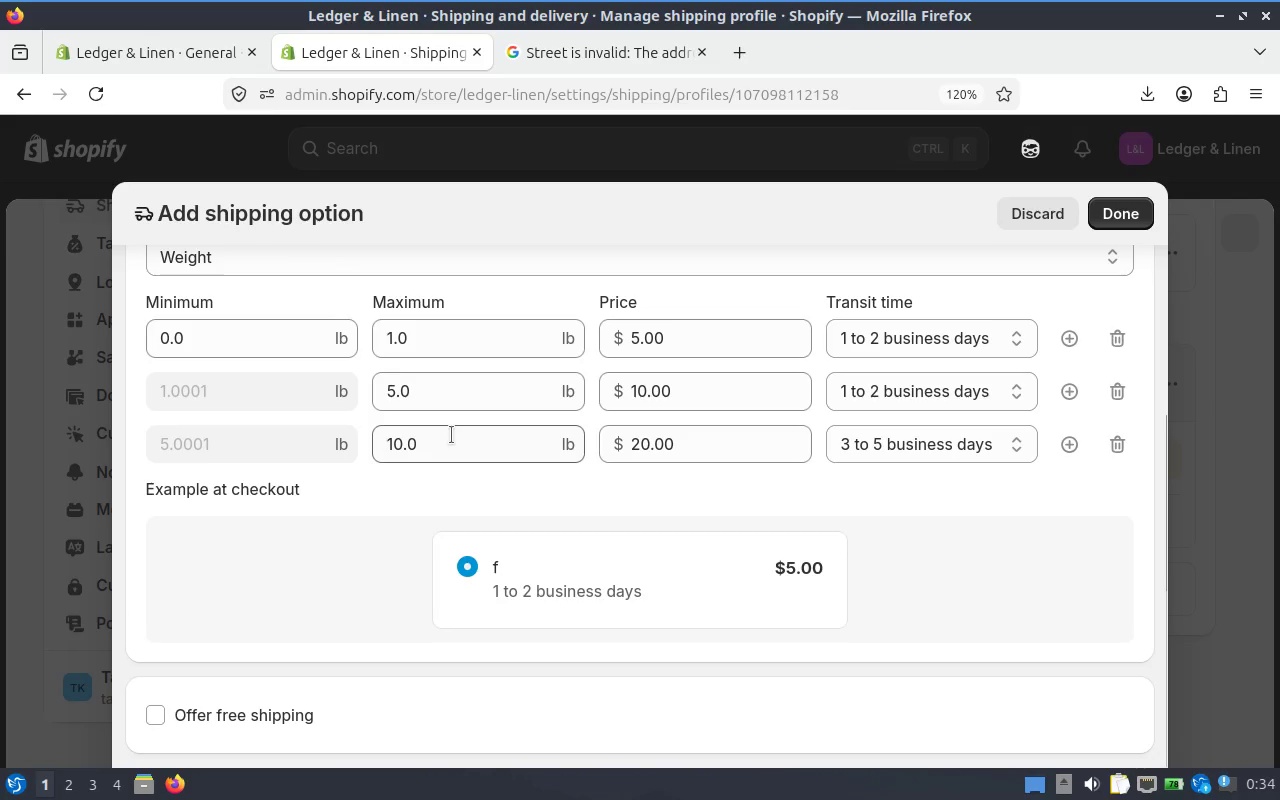 
scroll: coordinate [451, 435], scroll_direction: up, amount: 1.0
 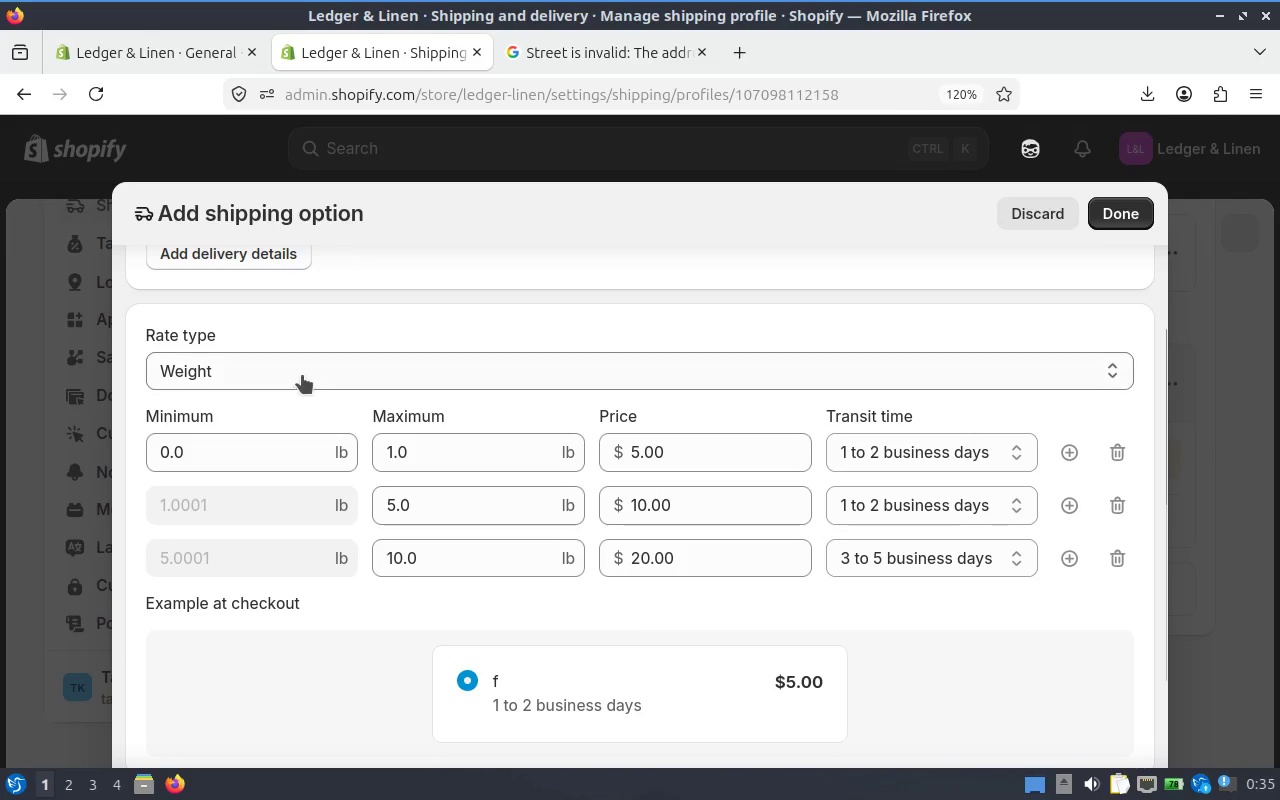 
key(Backspace)
 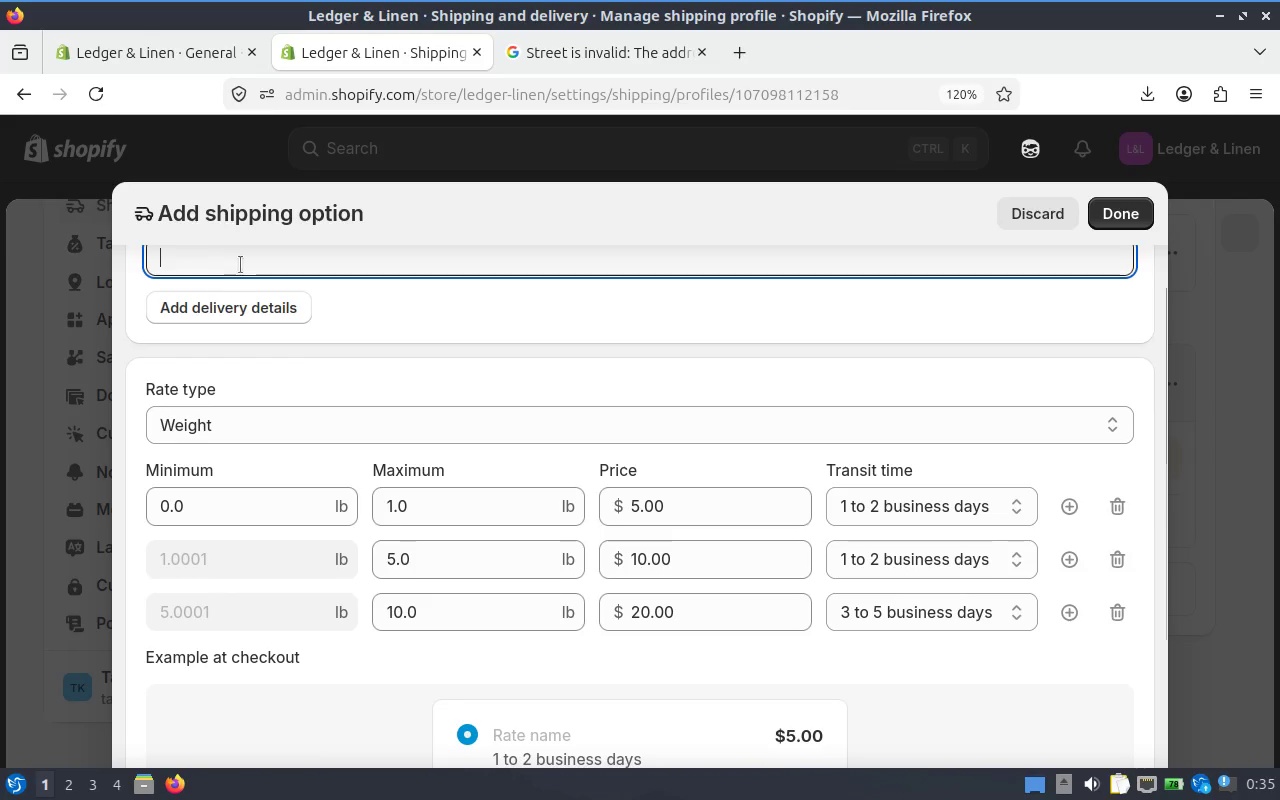 
scroll: coordinate [330, 383], scroll_direction: up, amount: 1.0
 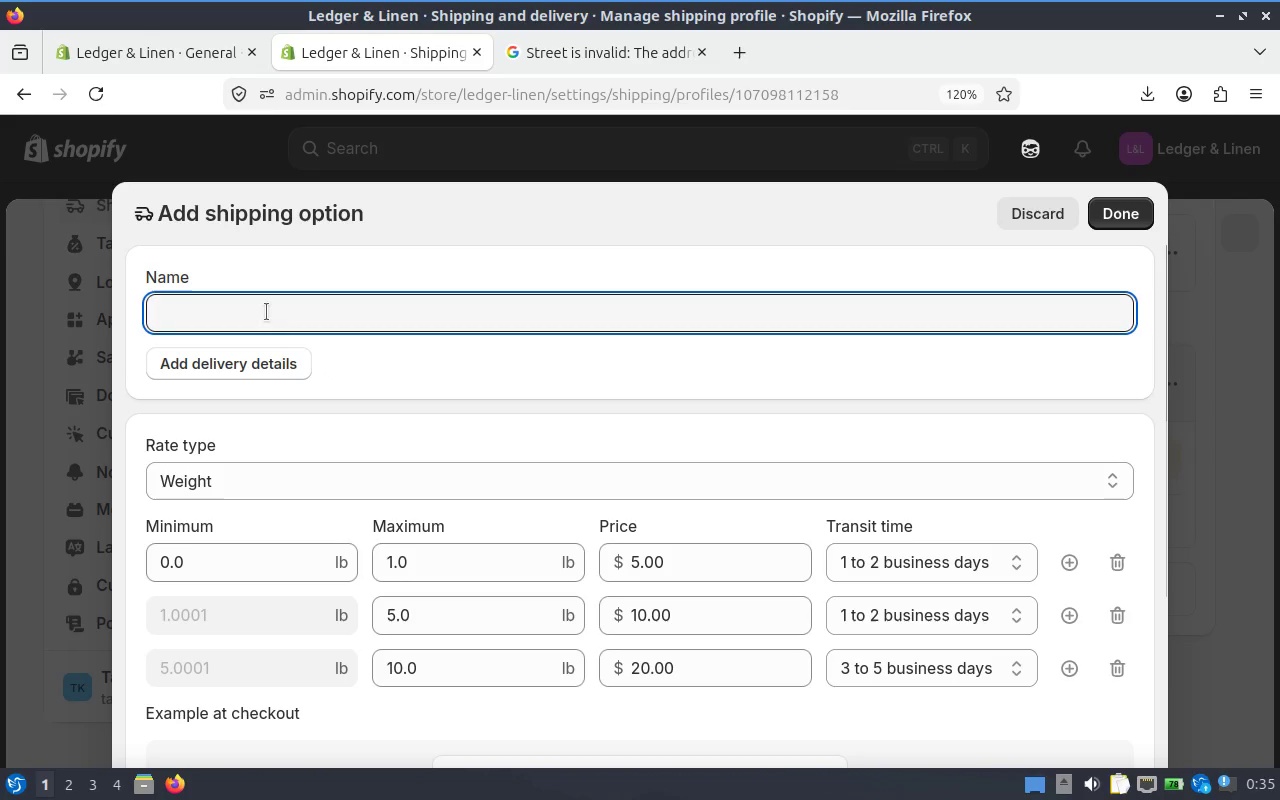 
left_click([266, 312])
 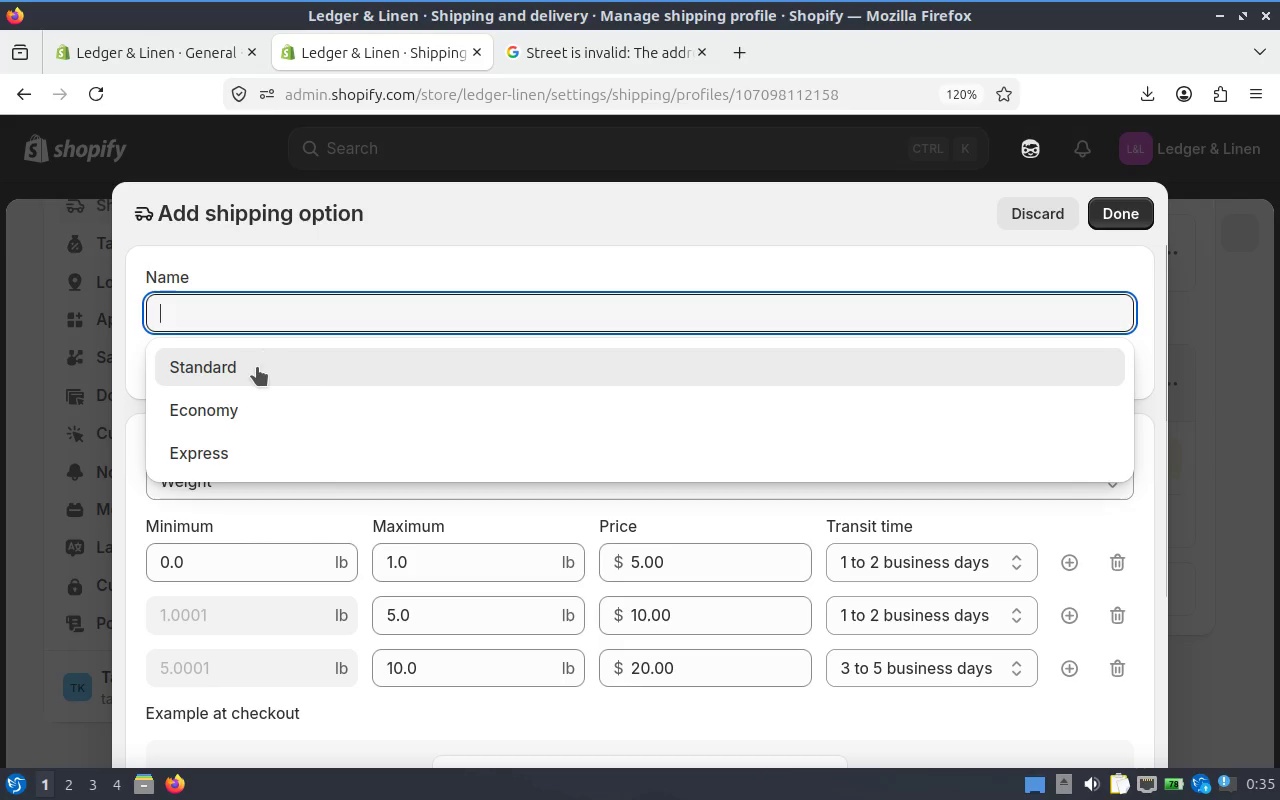 
left_click([257, 367])
 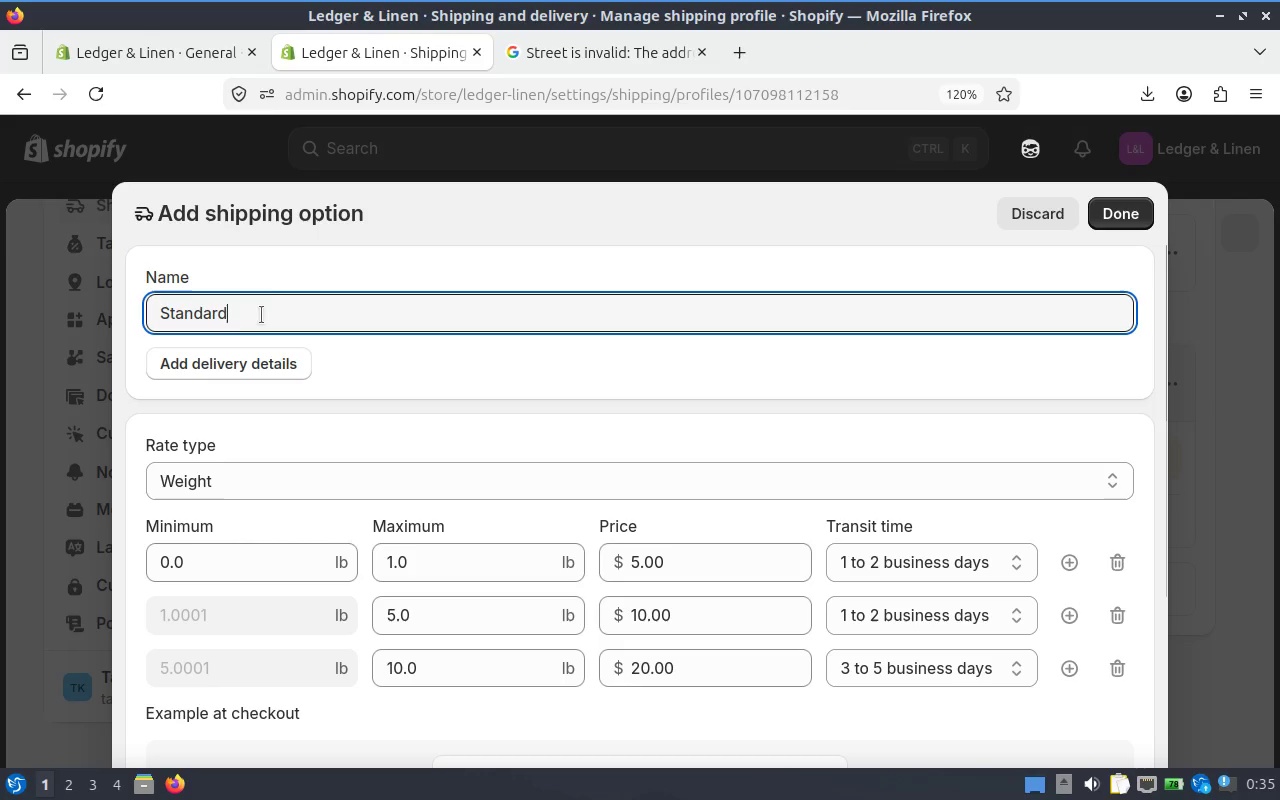 
left_click([270, 310])
 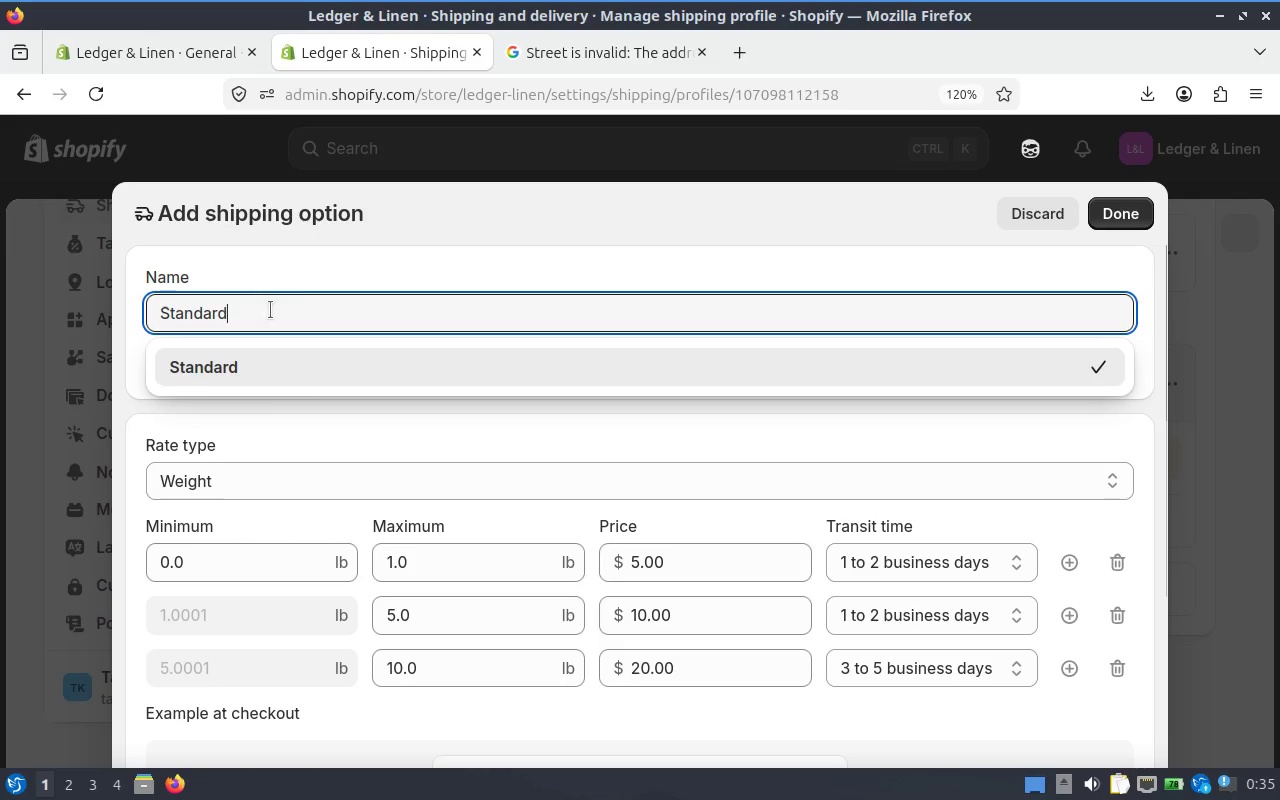 
left_click([302, 280])
 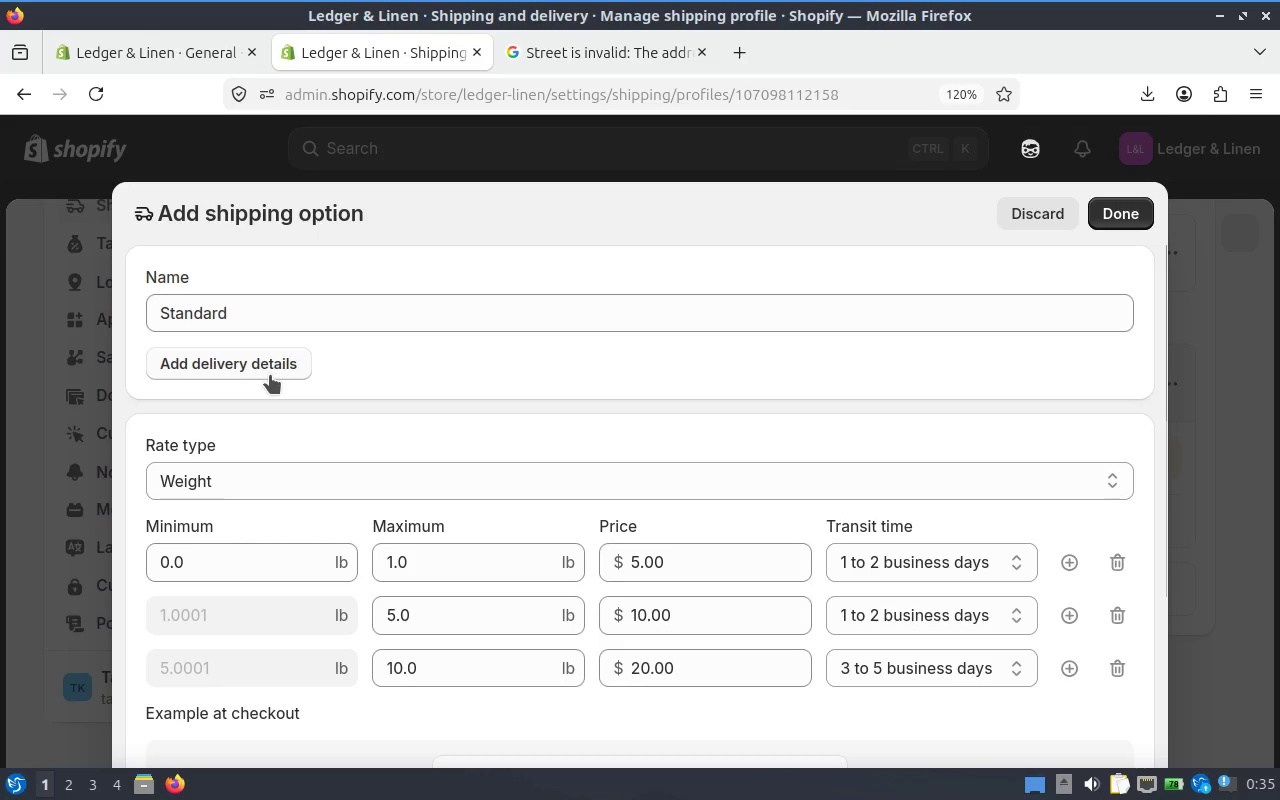 
left_click([272, 370])
 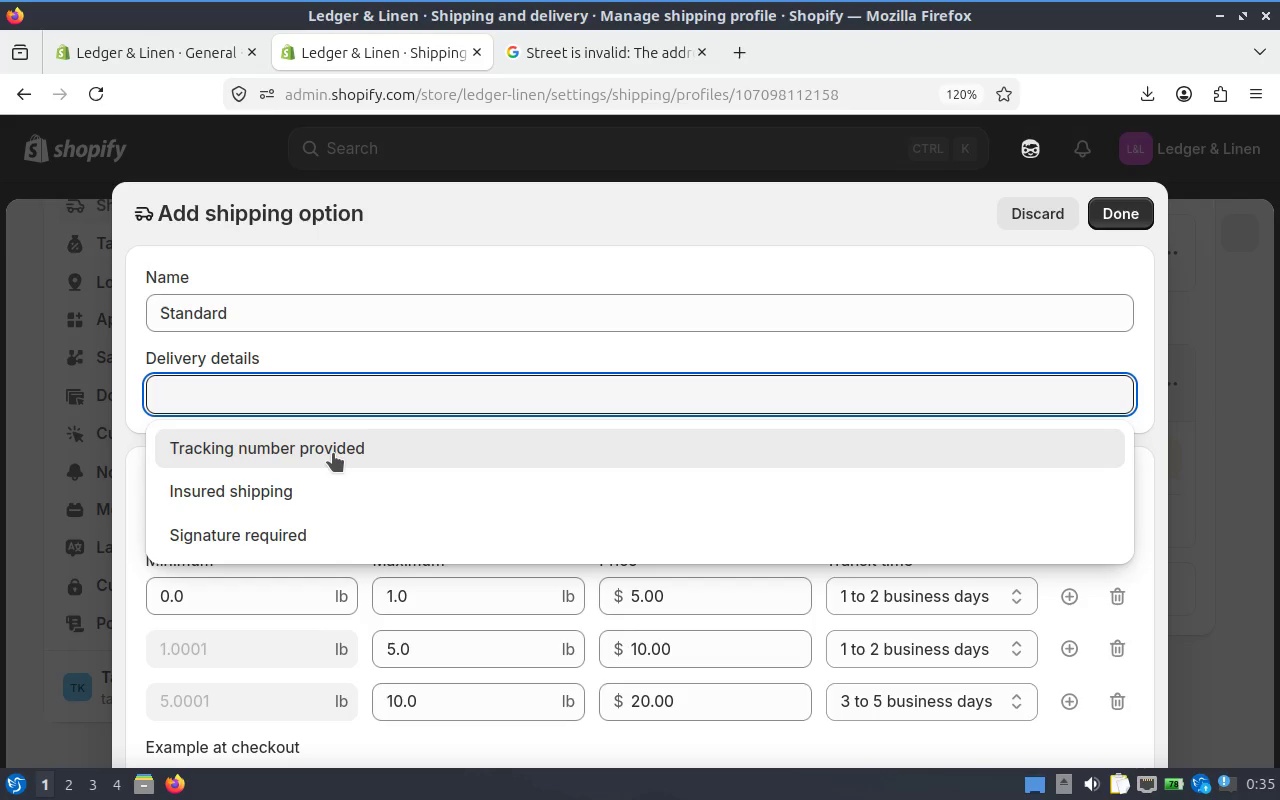 
wait(11.89)
 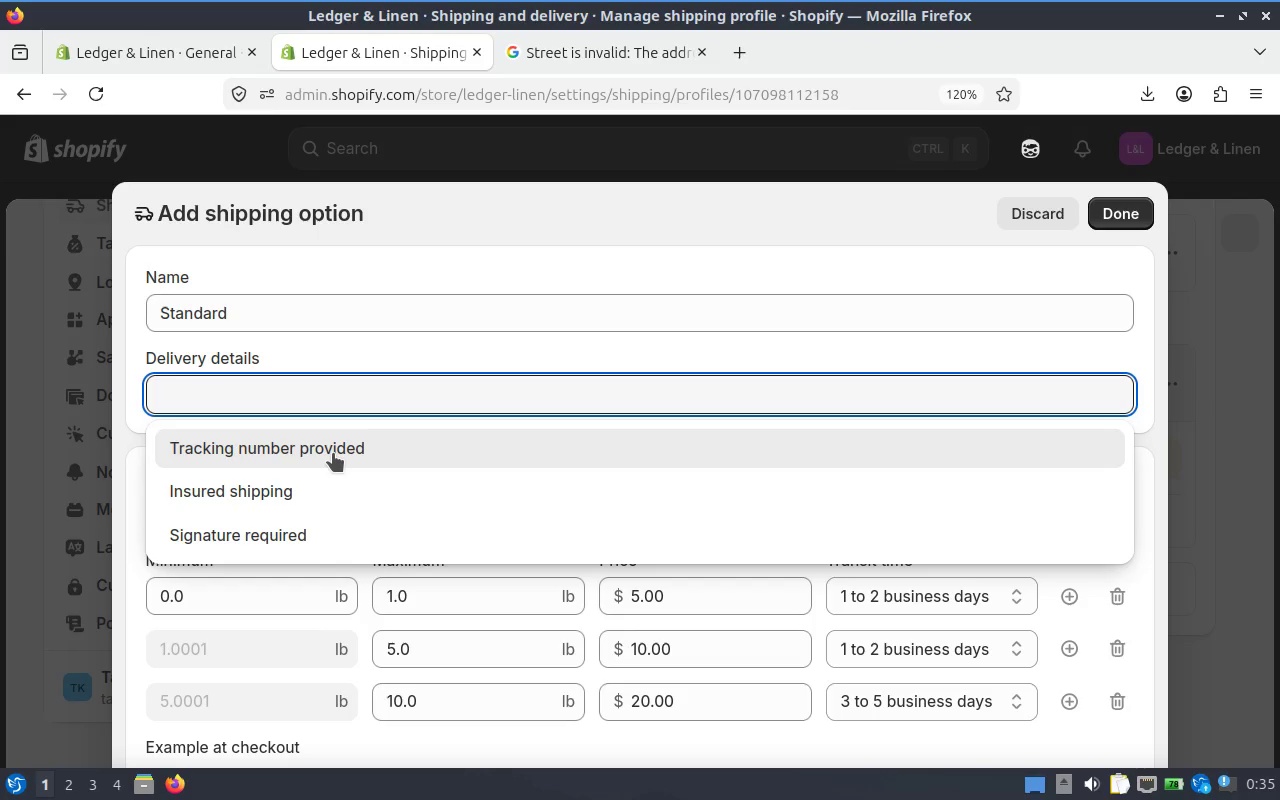 
left_click([217, 368])
 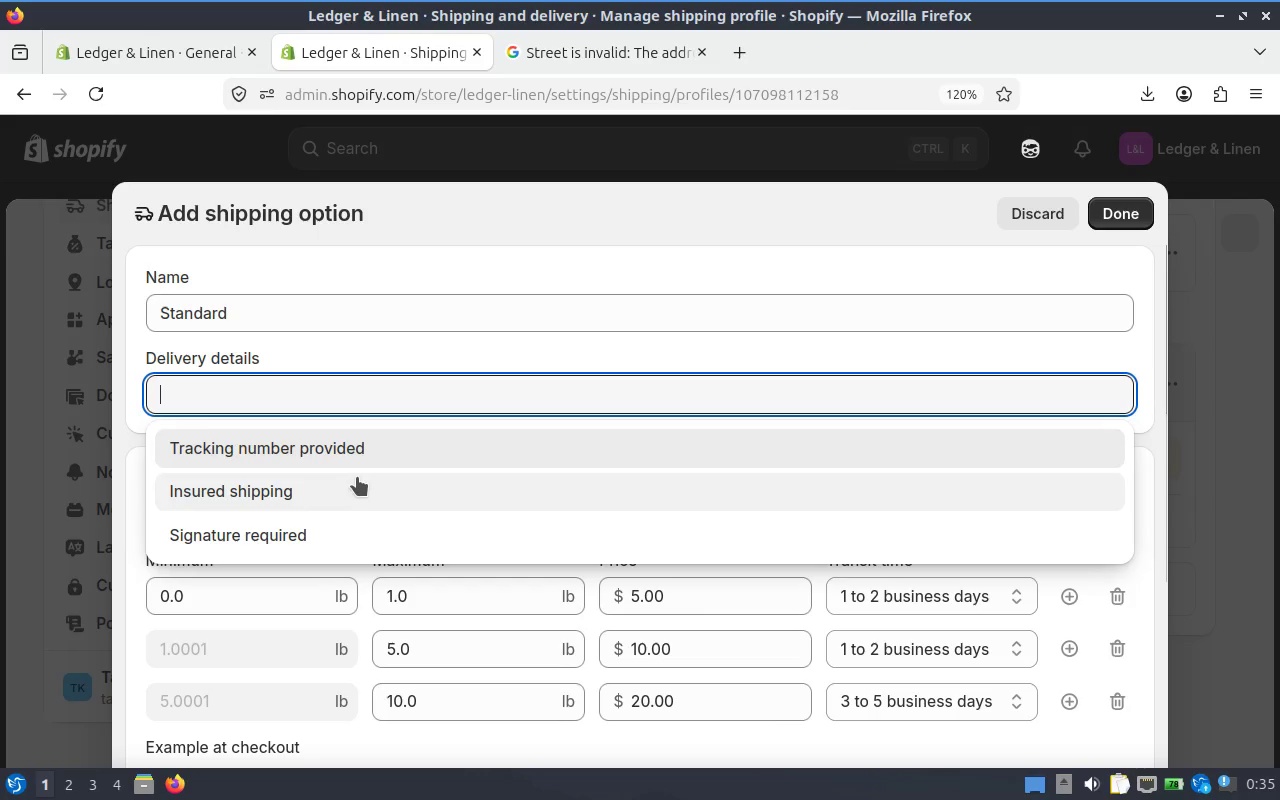 
left_click([355, 523])
 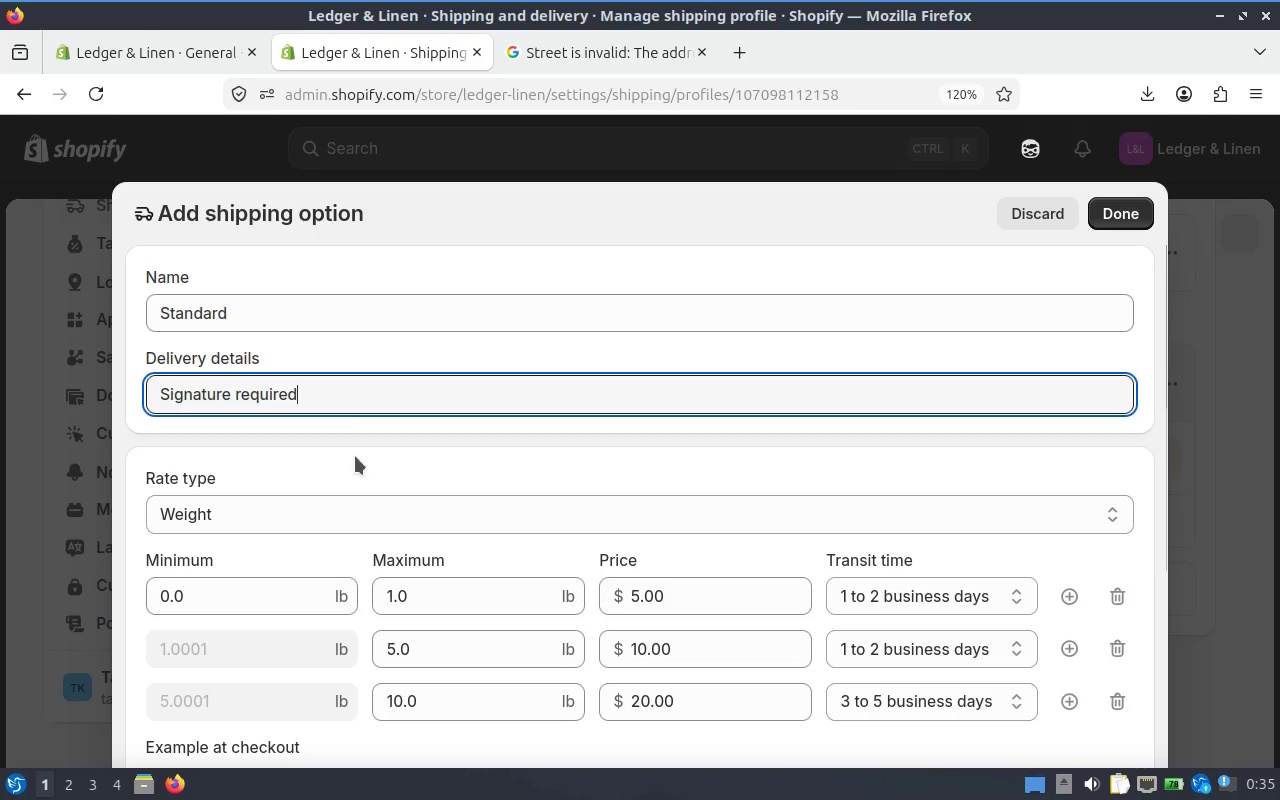 
left_click([340, 390])
 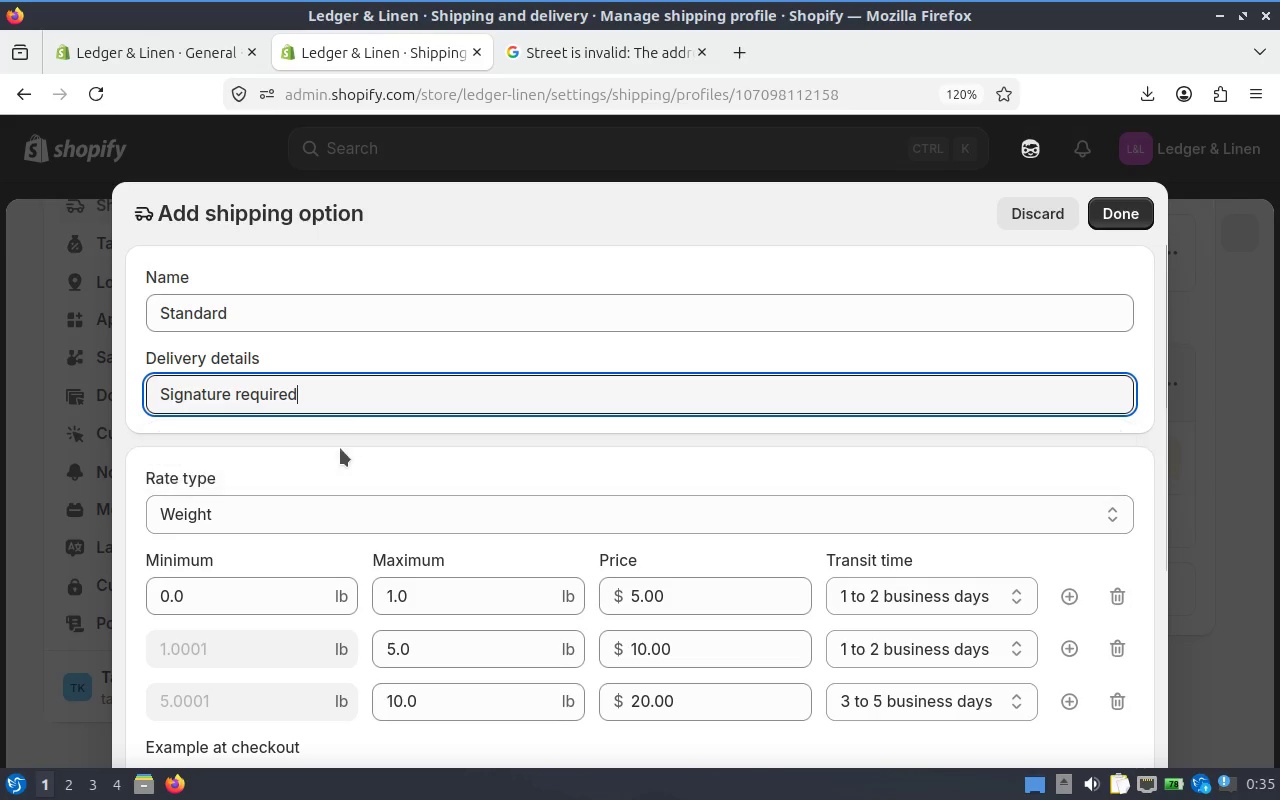 
left_click_drag(start_coordinate=[362, 396], to_coordinate=[17, 372])
 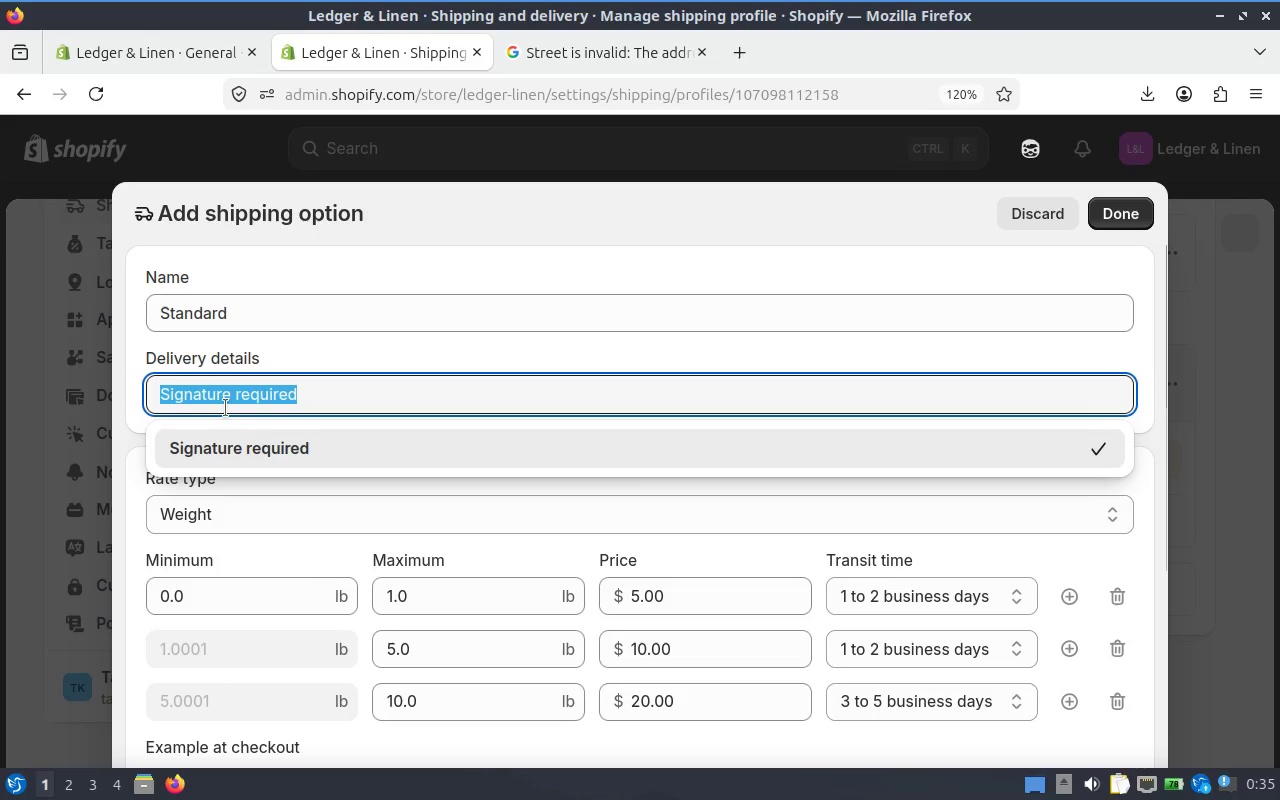 
key(Backspace)
 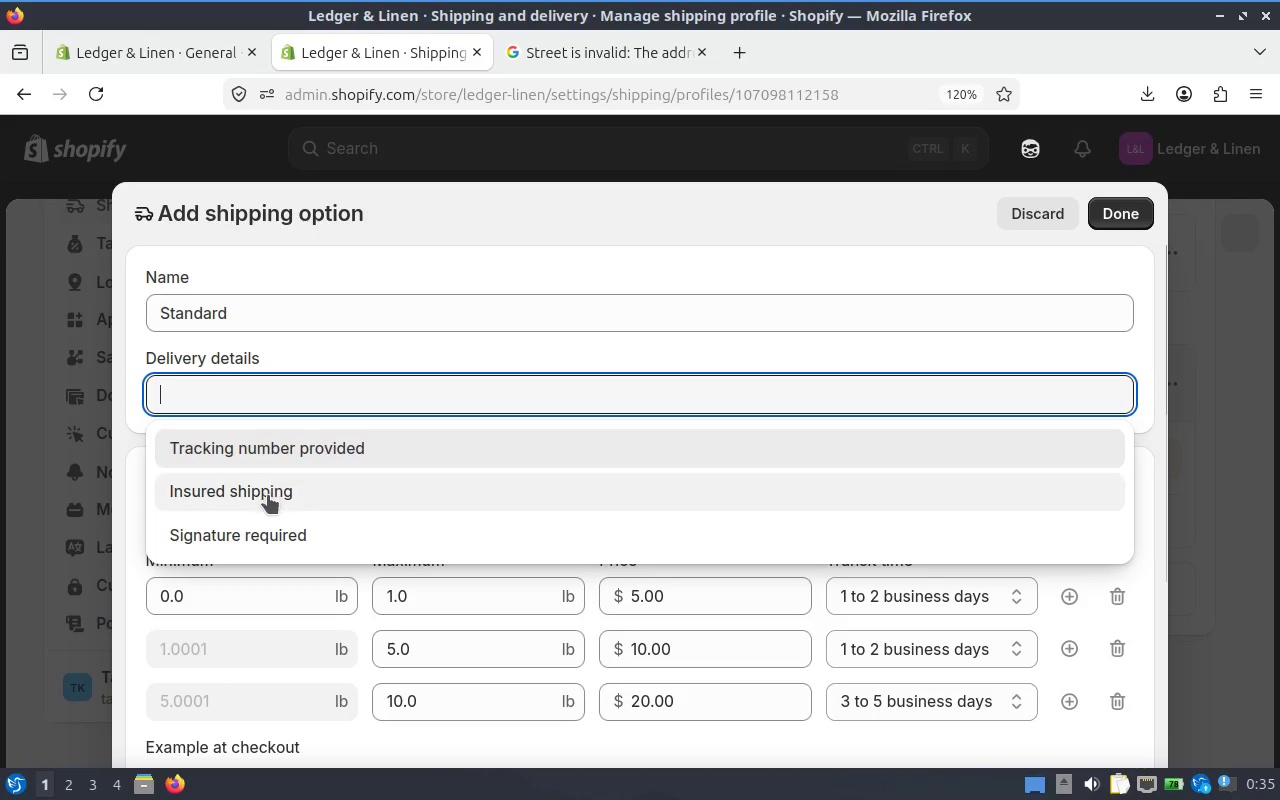 
left_click([288, 467])
 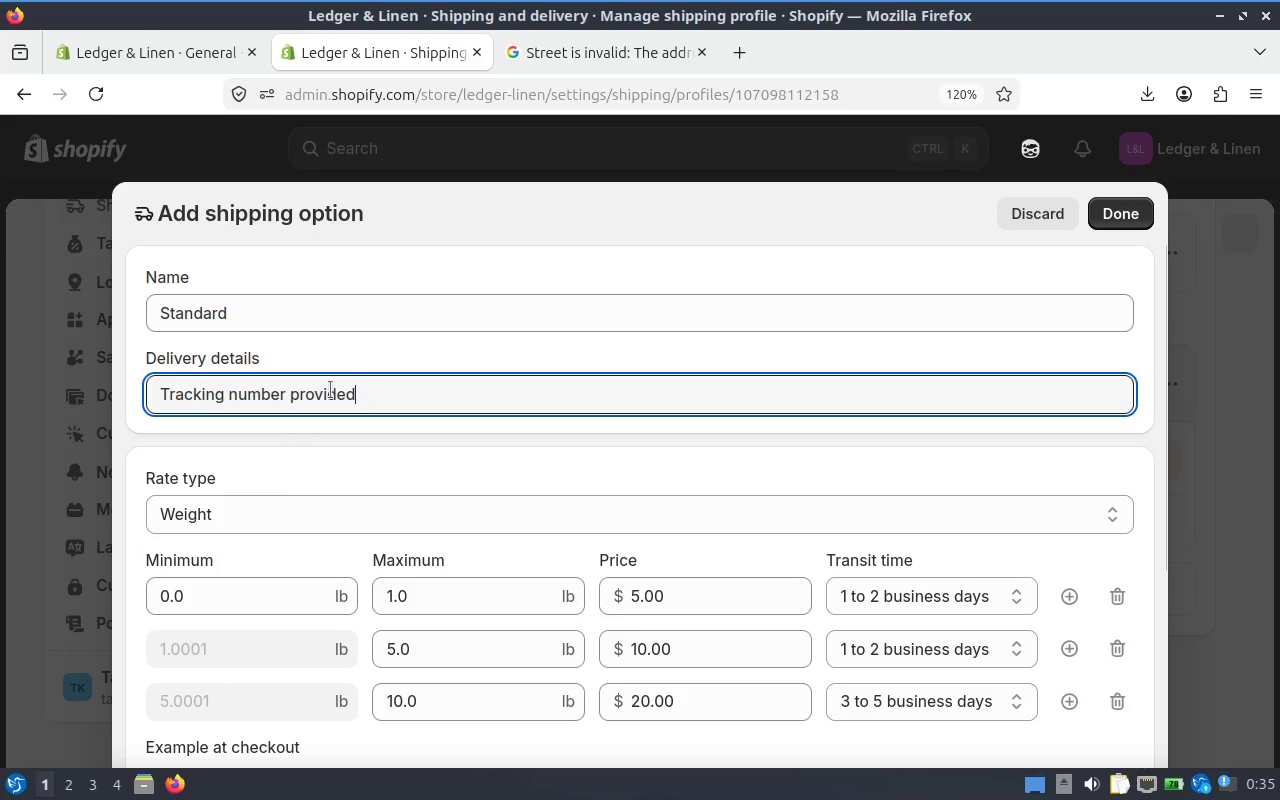 
left_click_drag(start_coordinate=[386, 406], to_coordinate=[65, 376])
 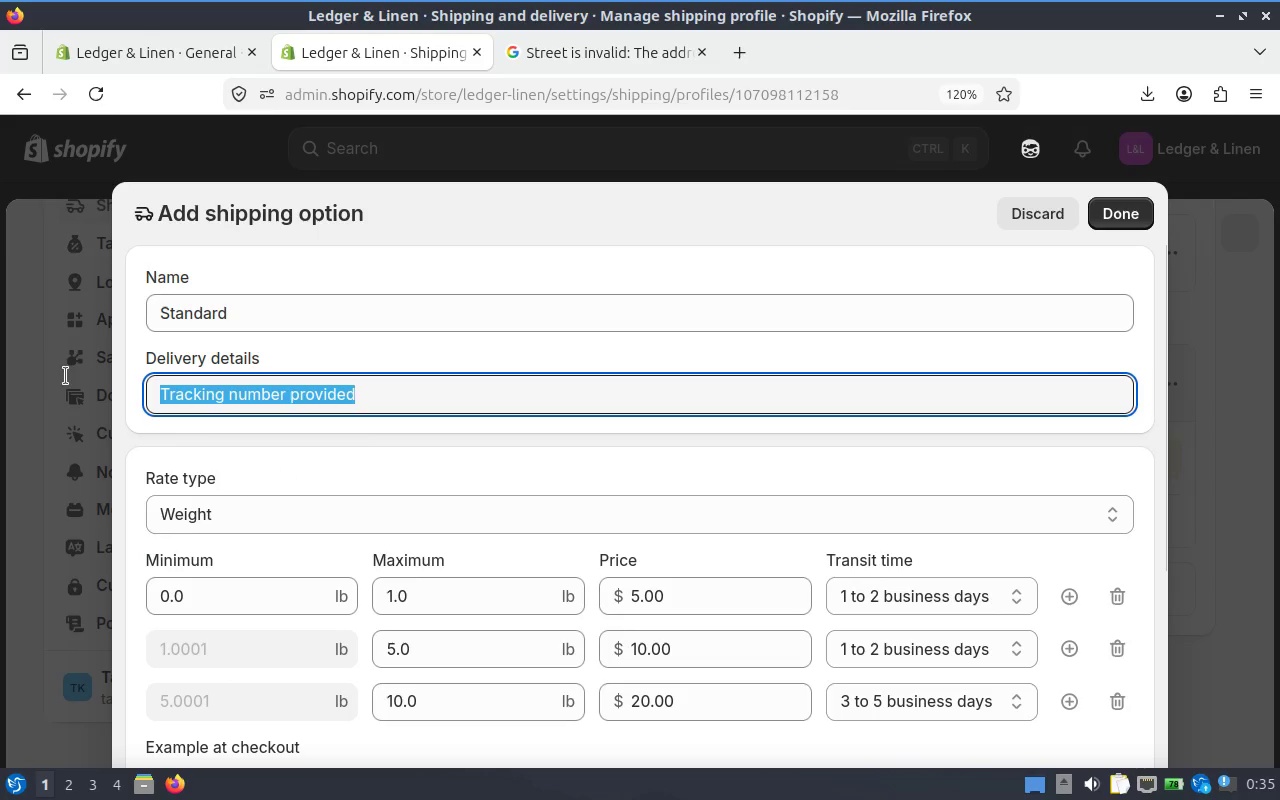 
key(Backspace)
 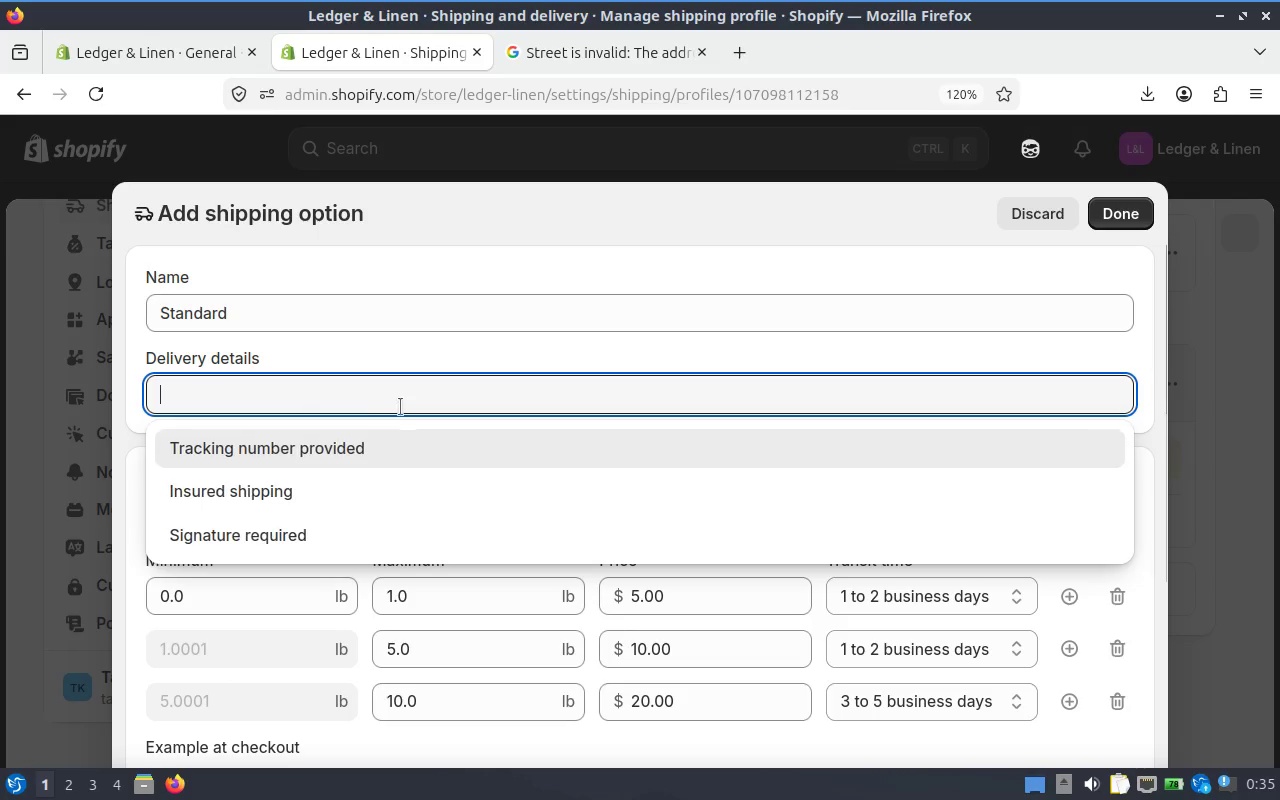 
left_click([405, 403])
 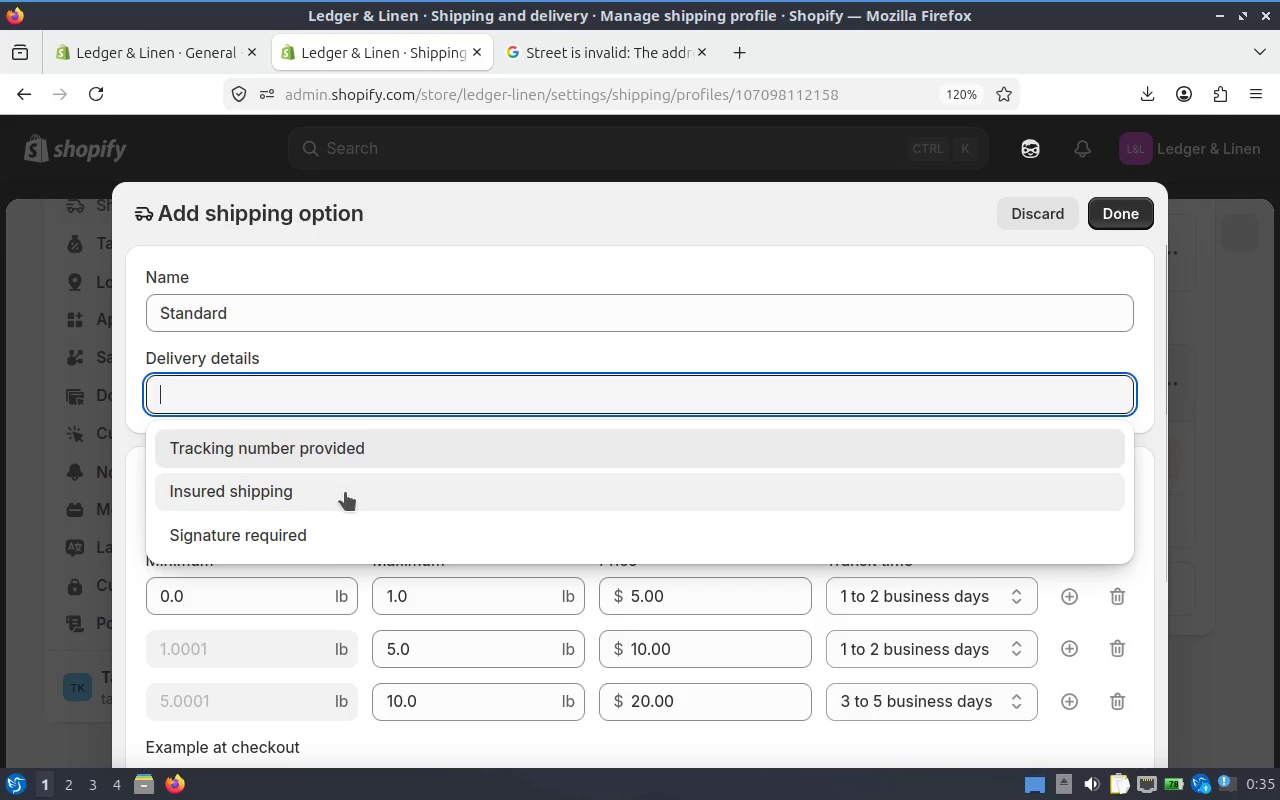 
left_click([340, 497])
 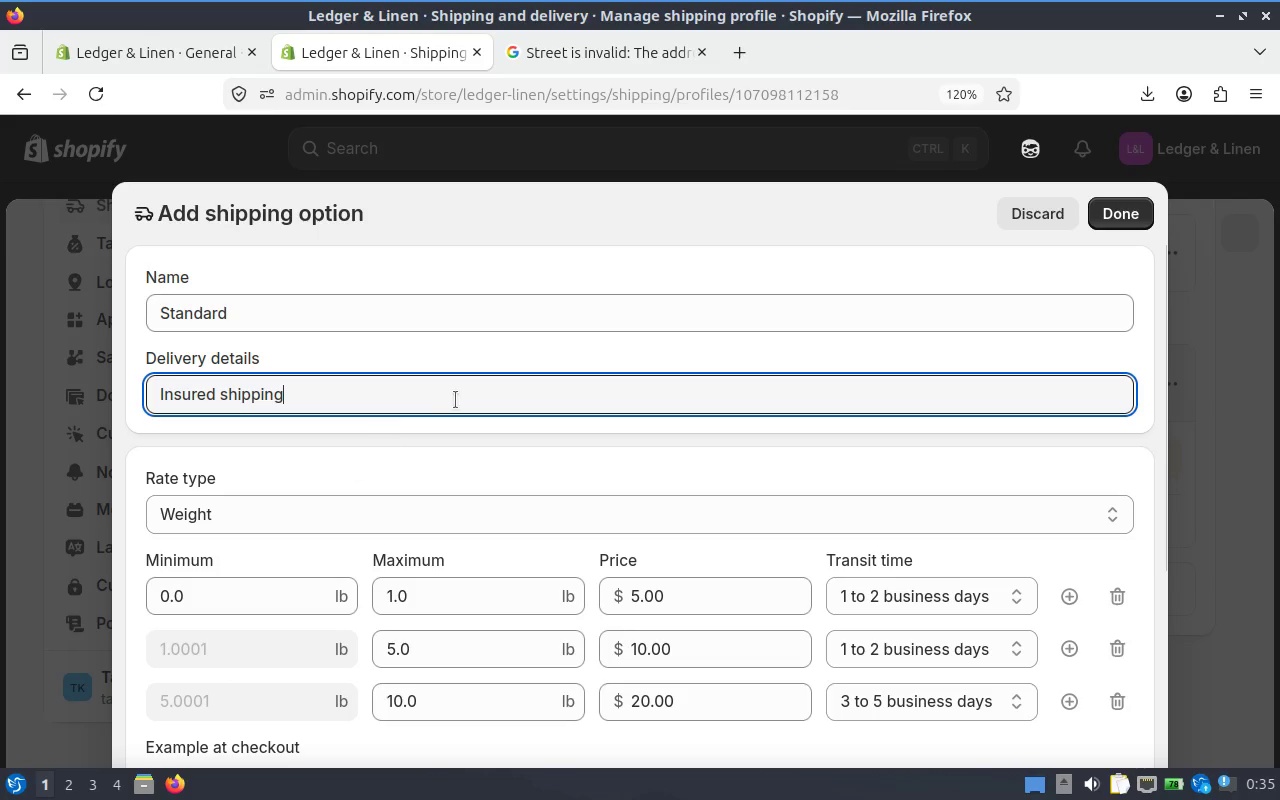 
left_click_drag(start_coordinate=[457, 400], to_coordinate=[55, 370])
 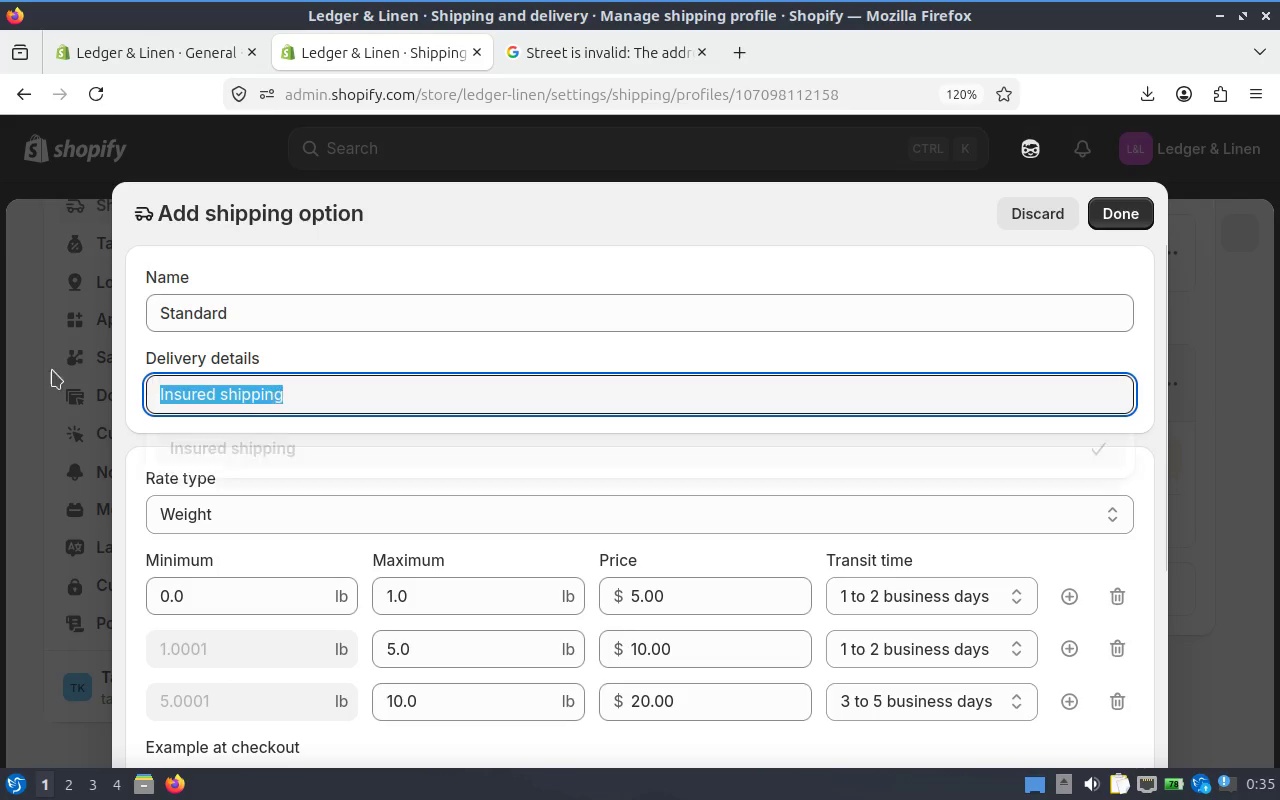 
key(Backspace)
 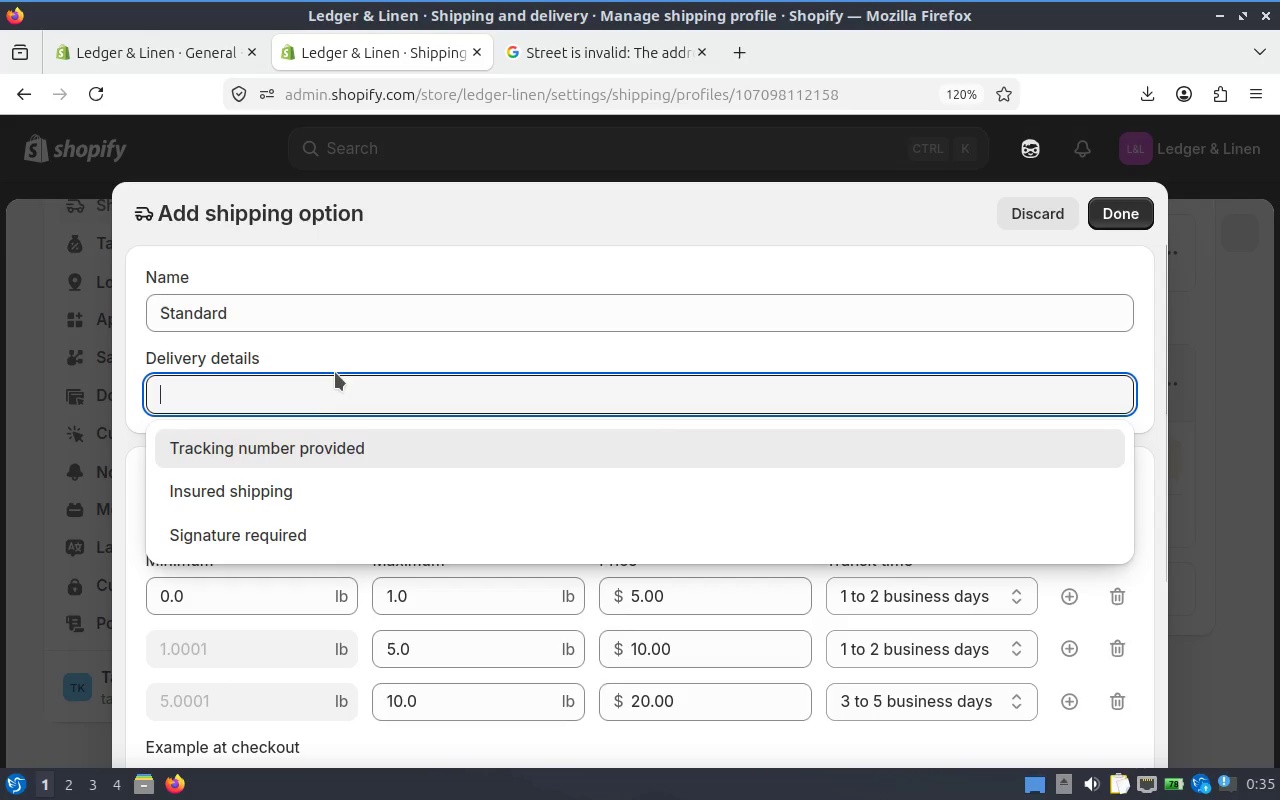 
key(Backspace)
 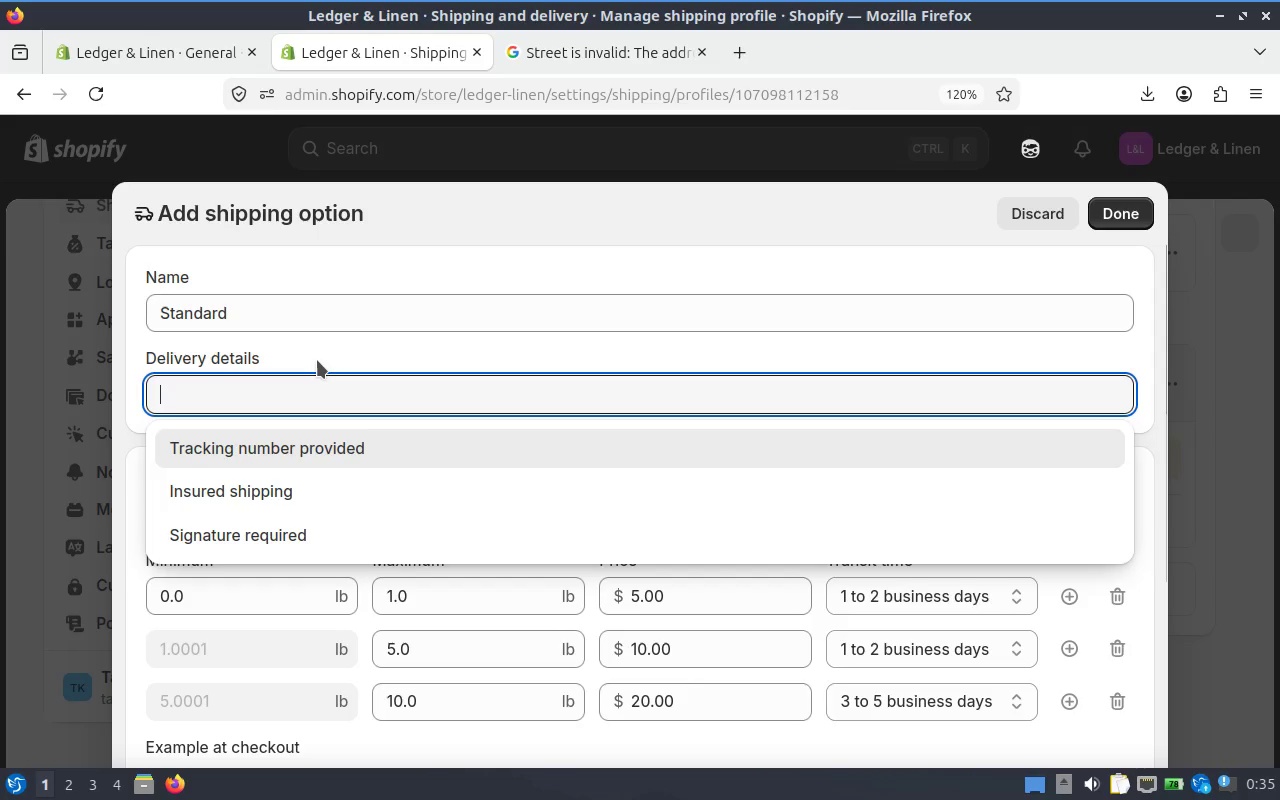 
left_click([315, 358])
 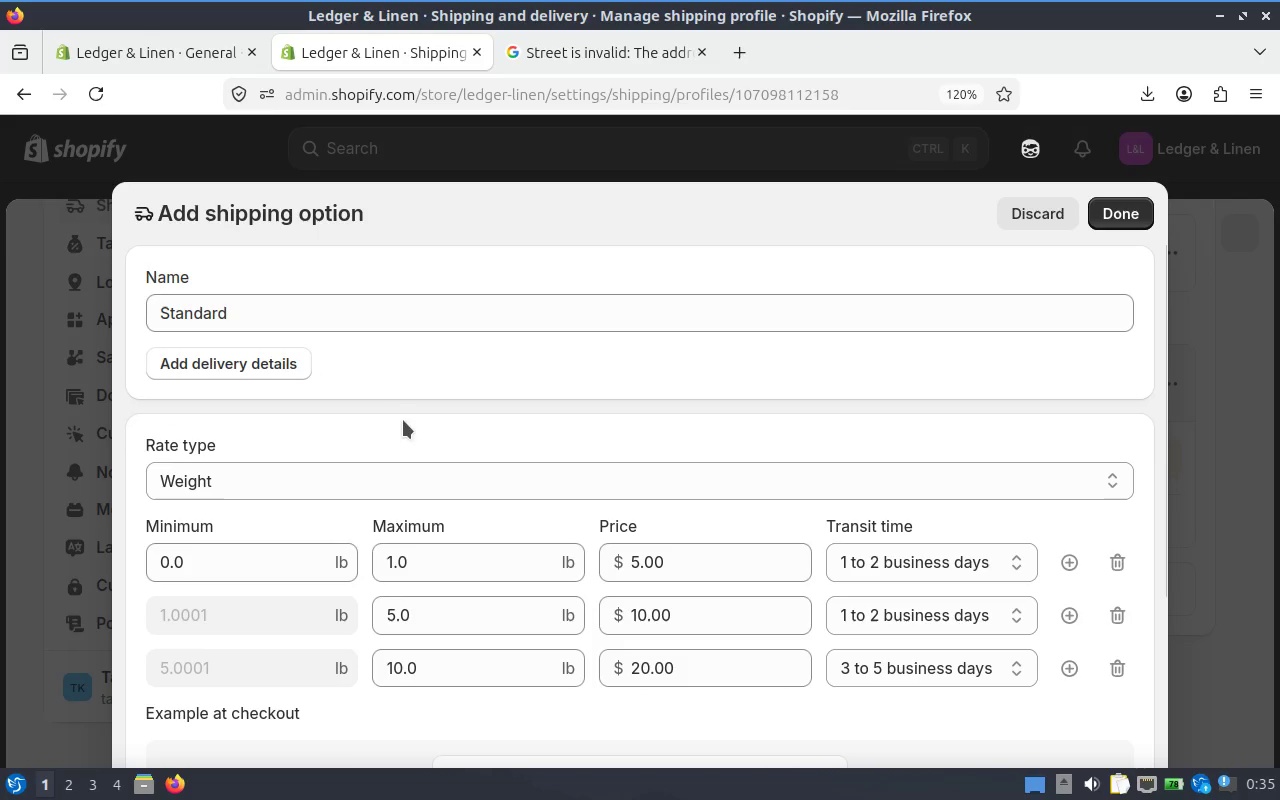 
scroll: coordinate [407, 447], scroll_direction: down, amount: 3.0
 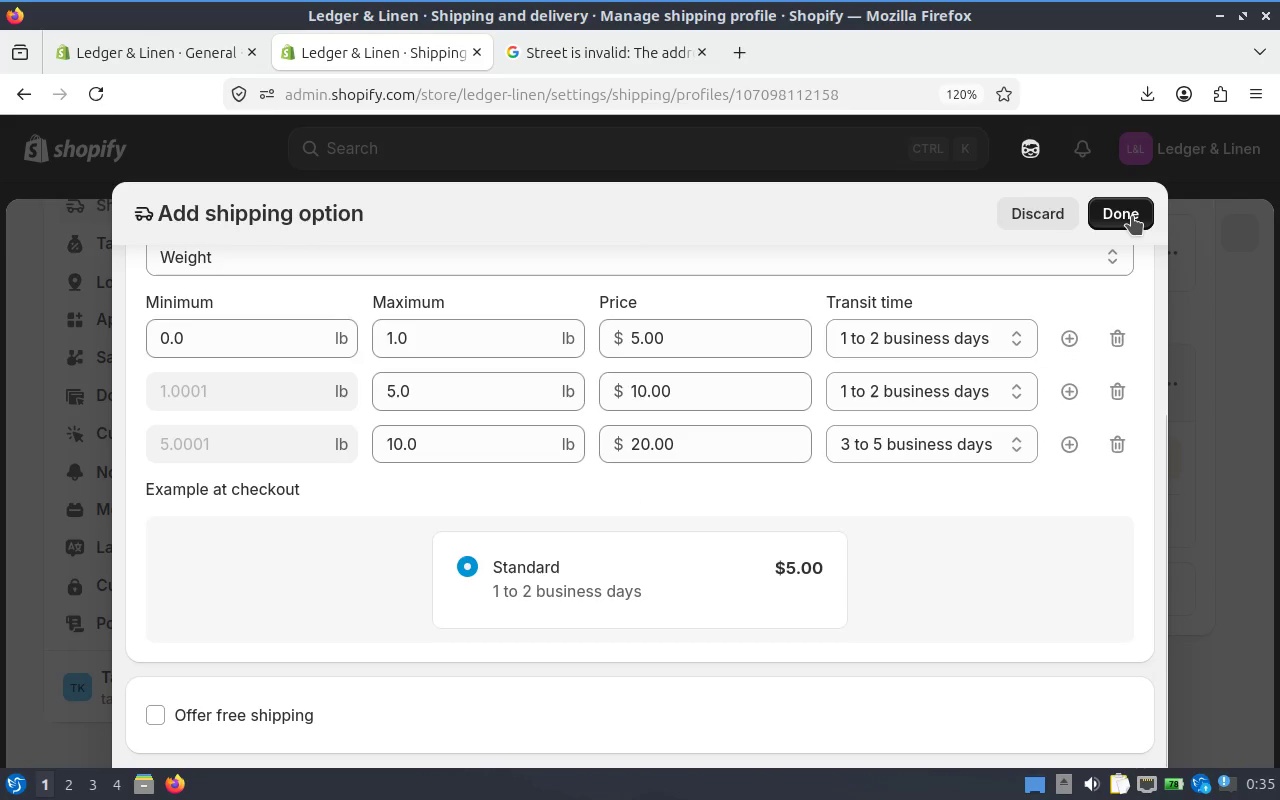 
left_click([1132, 223])
 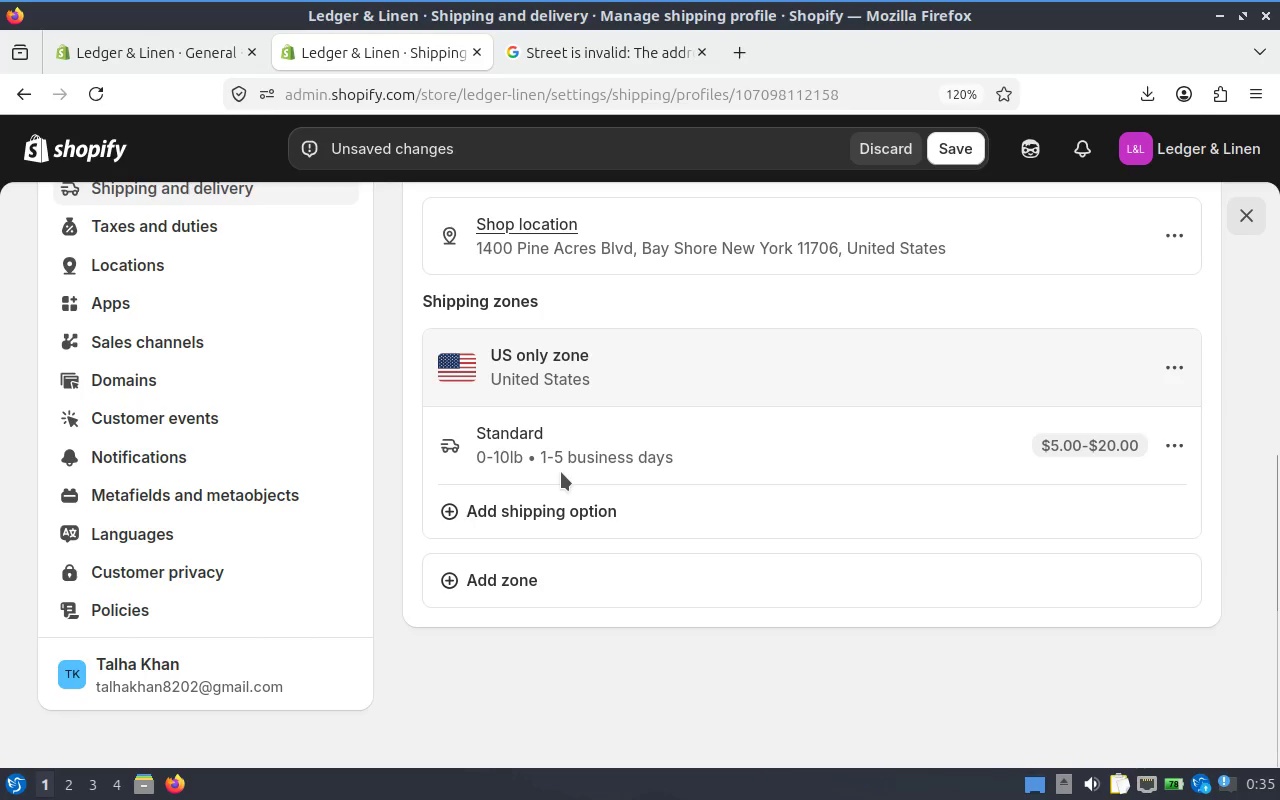 
scroll: coordinate [652, 447], scroll_direction: up, amount: 3.0
 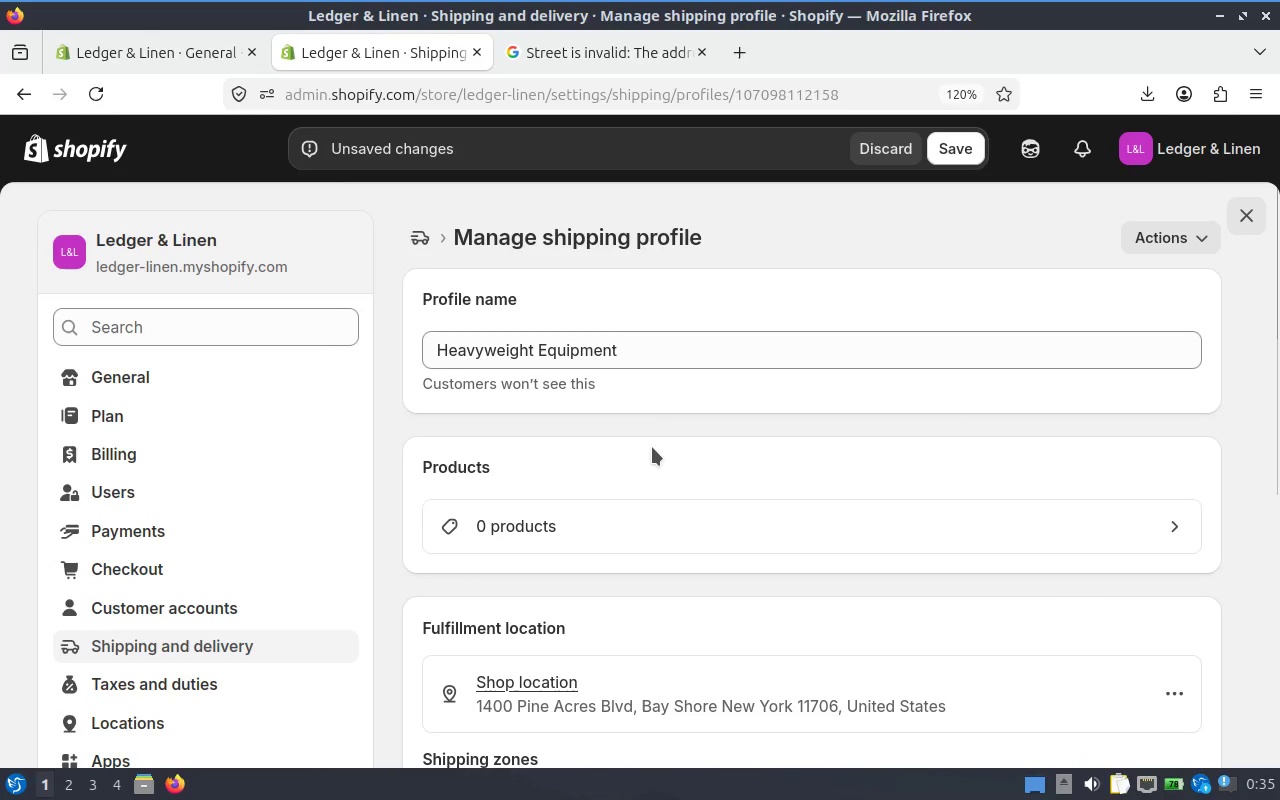 
scroll: coordinate [652, 447], scroll_direction: down, amount: 4.0
 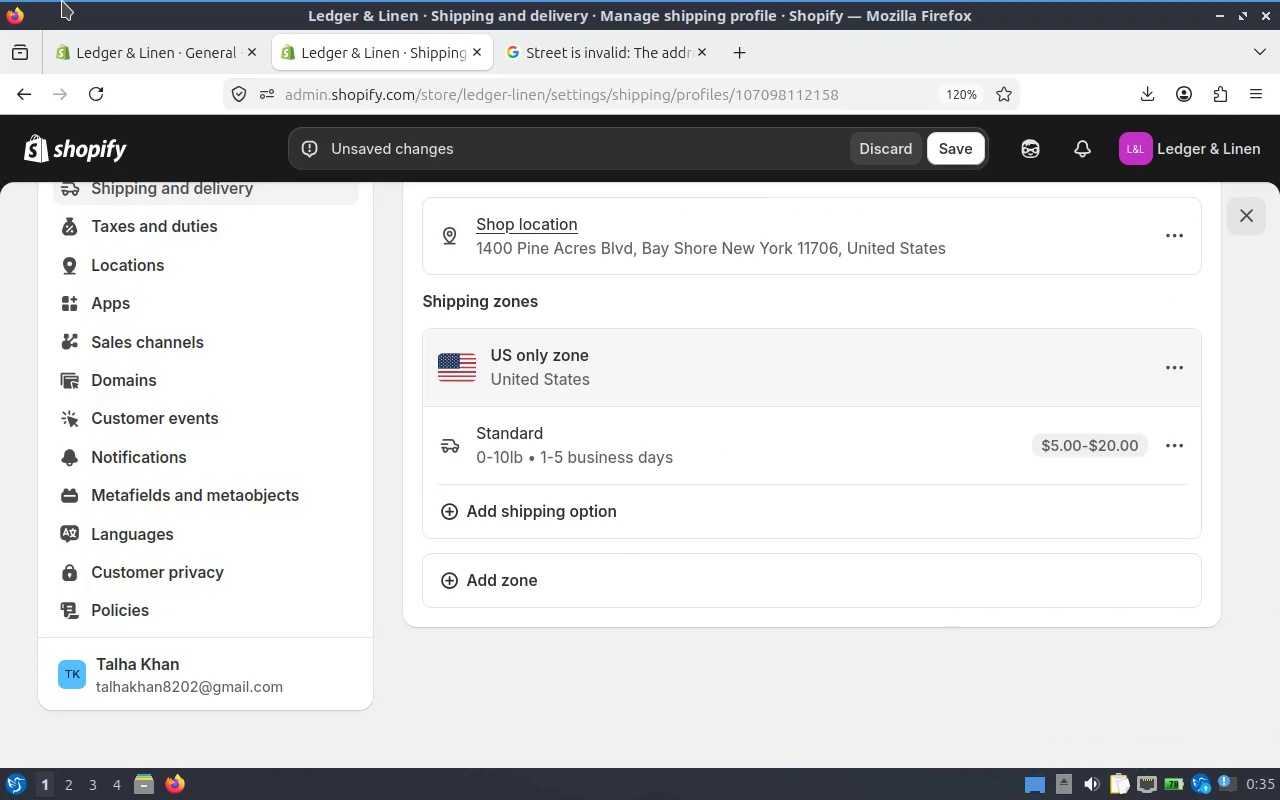 
wait(11.74)
 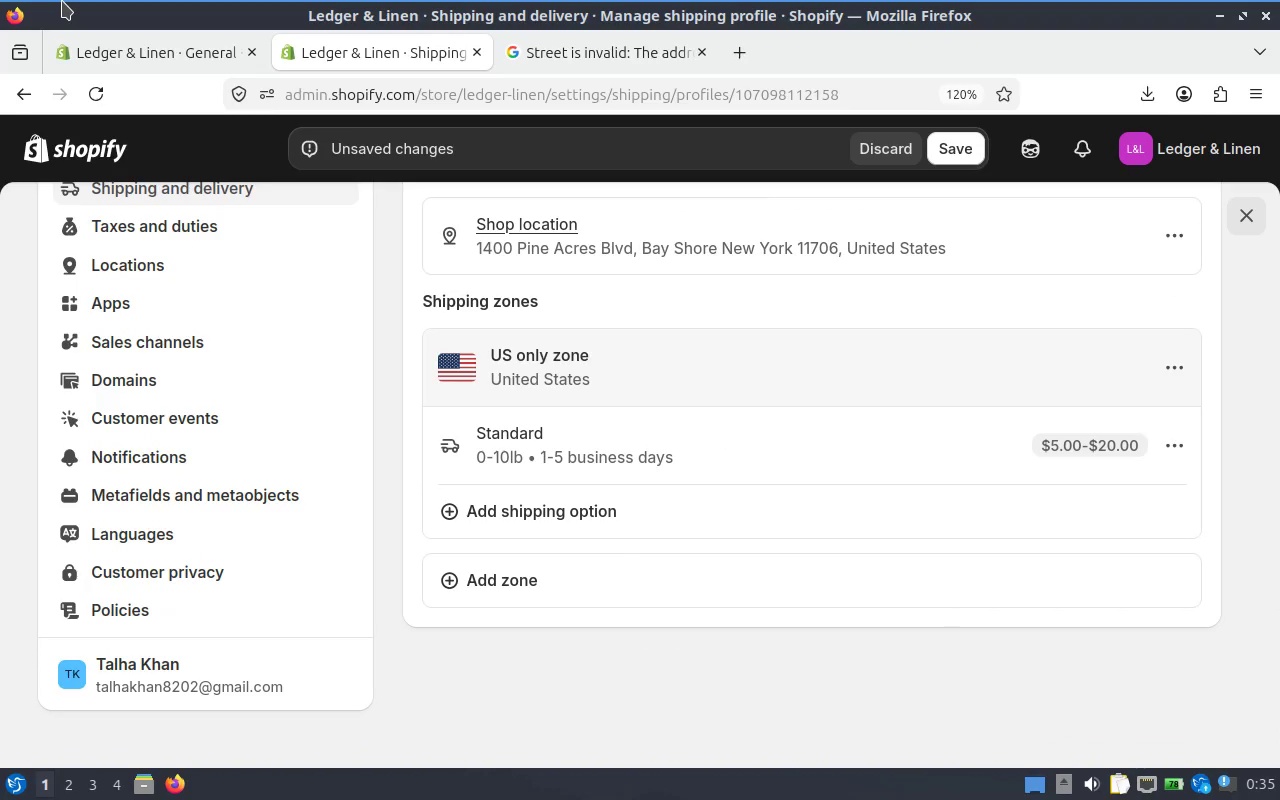 
scroll: coordinate [495, 302], scroll_direction: up, amount: 7.0
 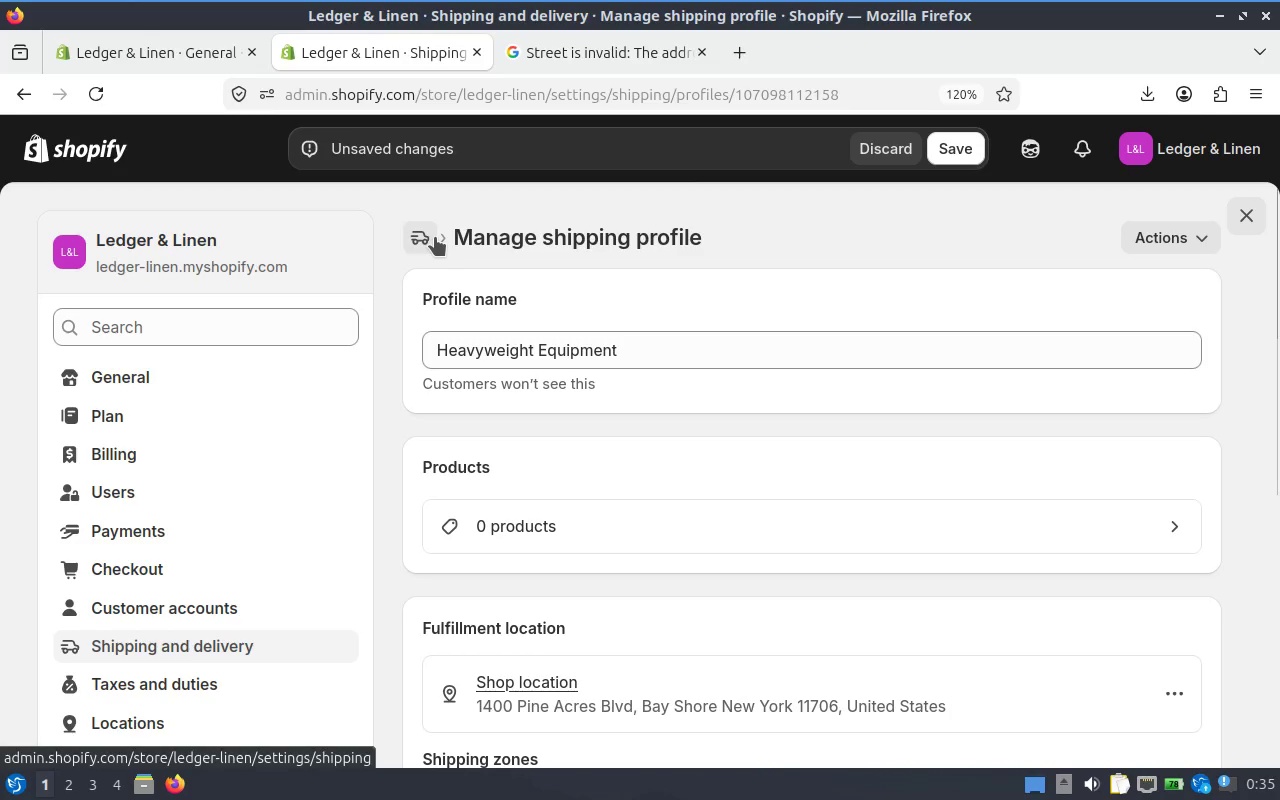 
left_click([435, 236])
 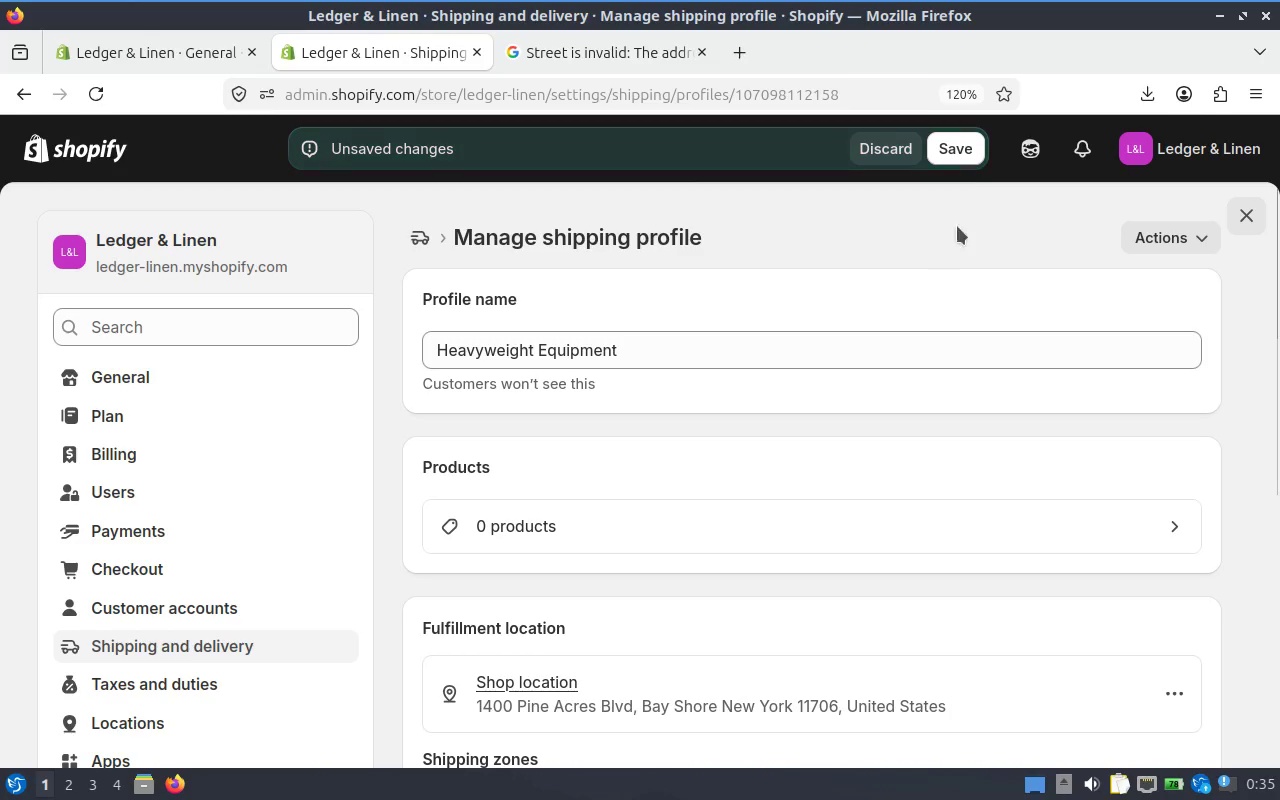 
left_click([962, 130])
 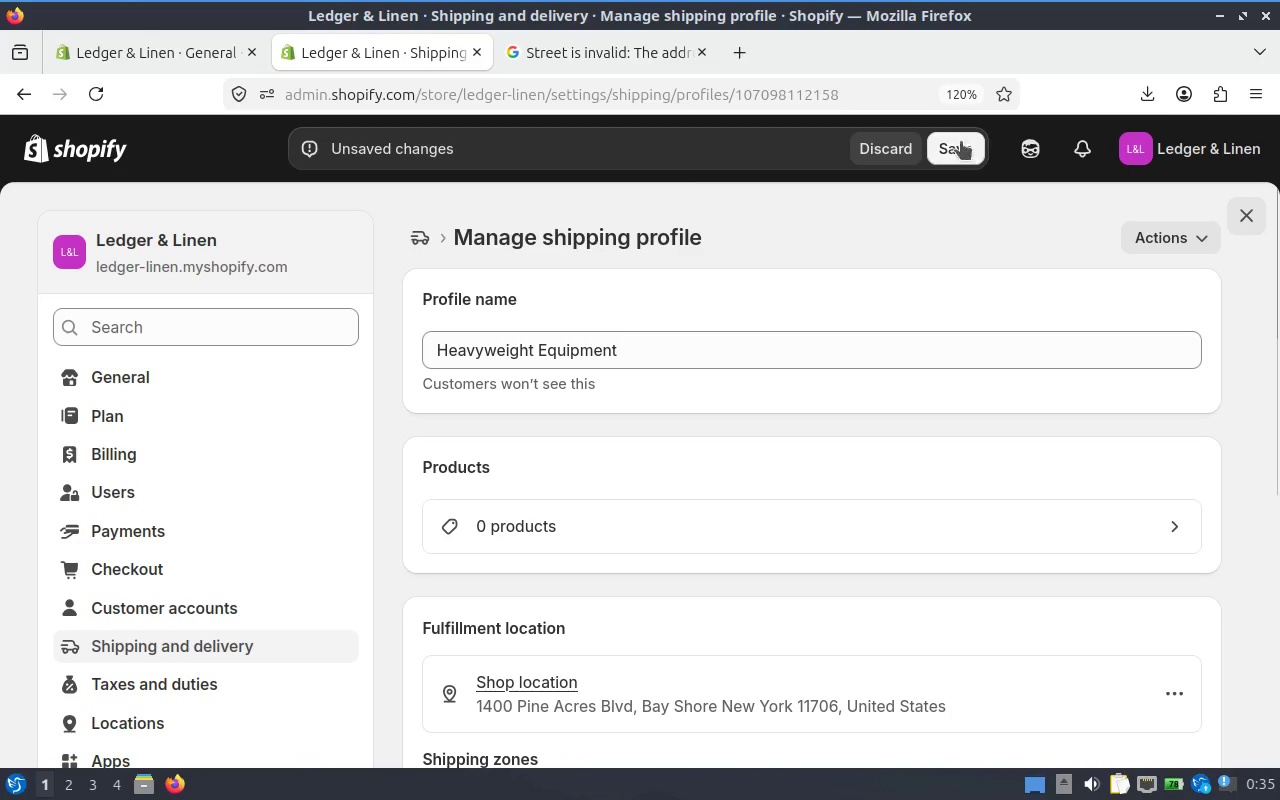 
left_click([957, 150])
 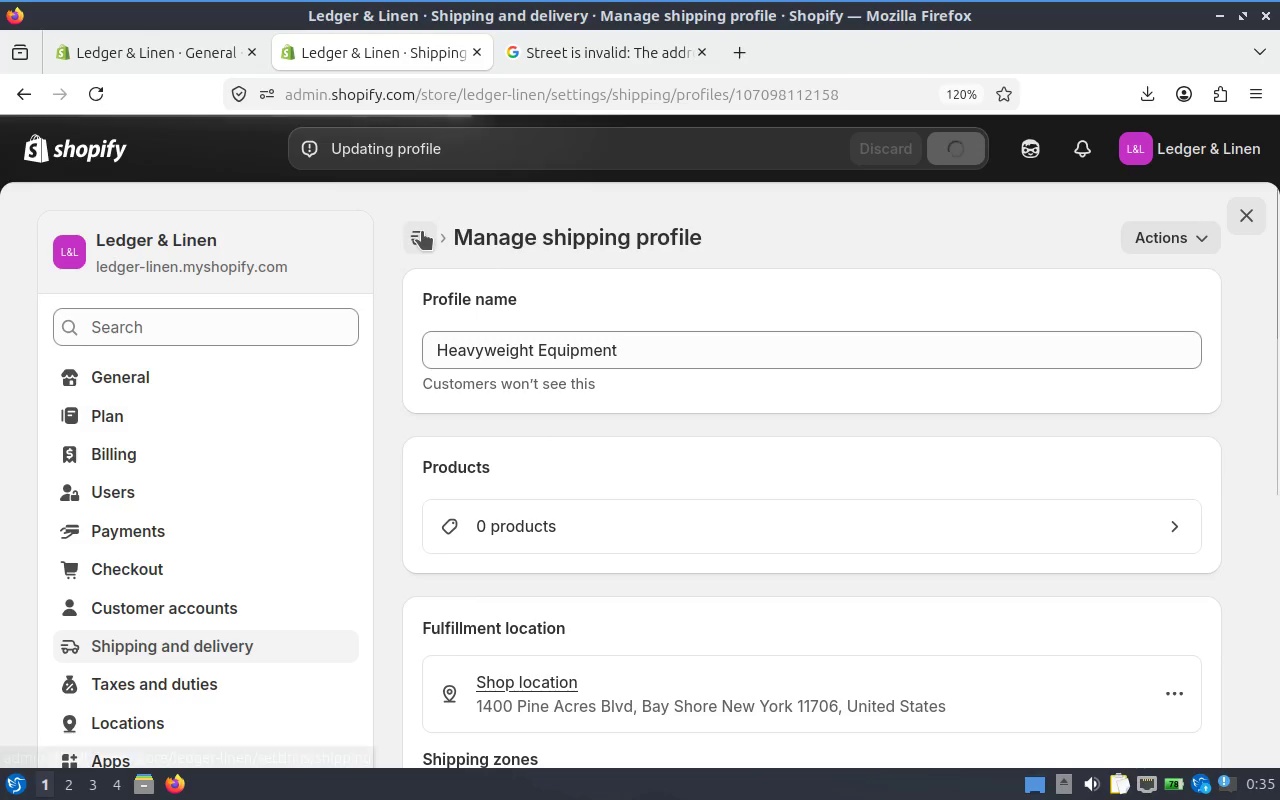 
left_click([425, 231])
 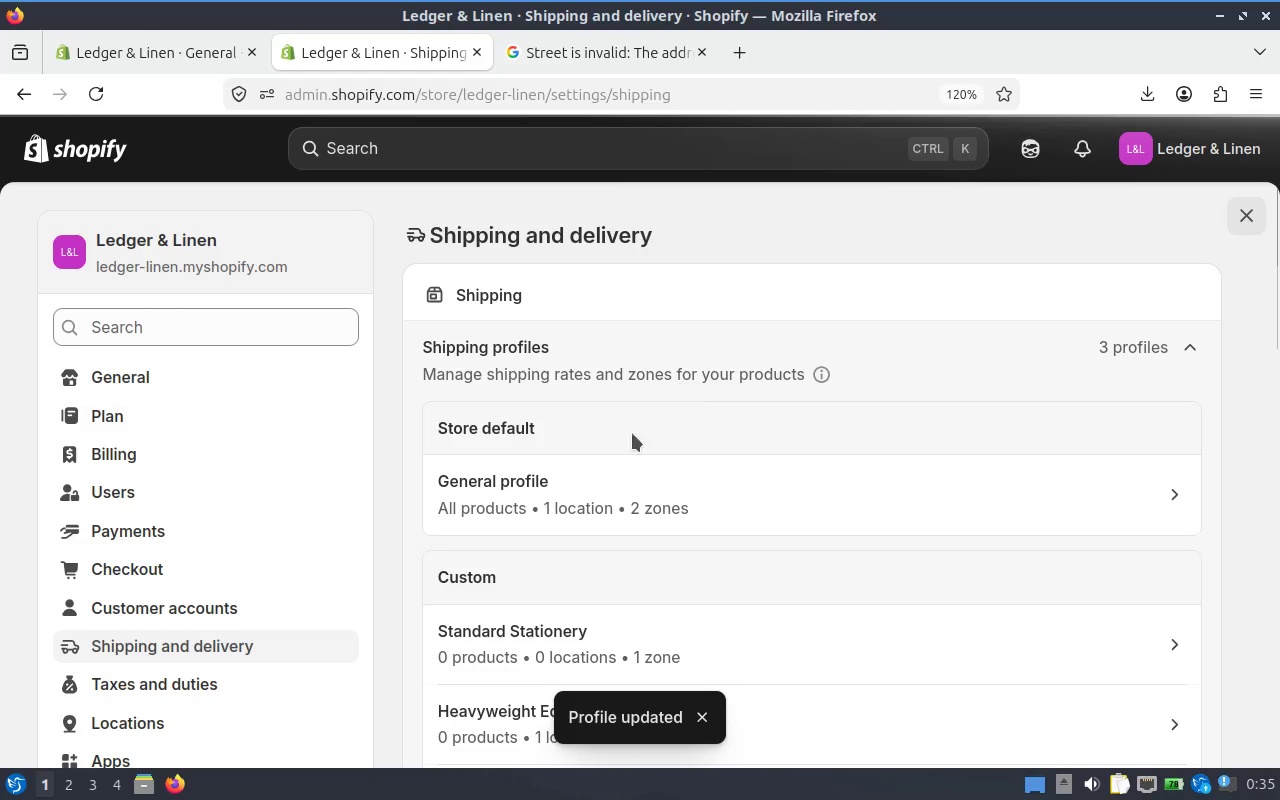 
scroll: coordinate [563, 497], scroll_direction: down, amount: 2.0
 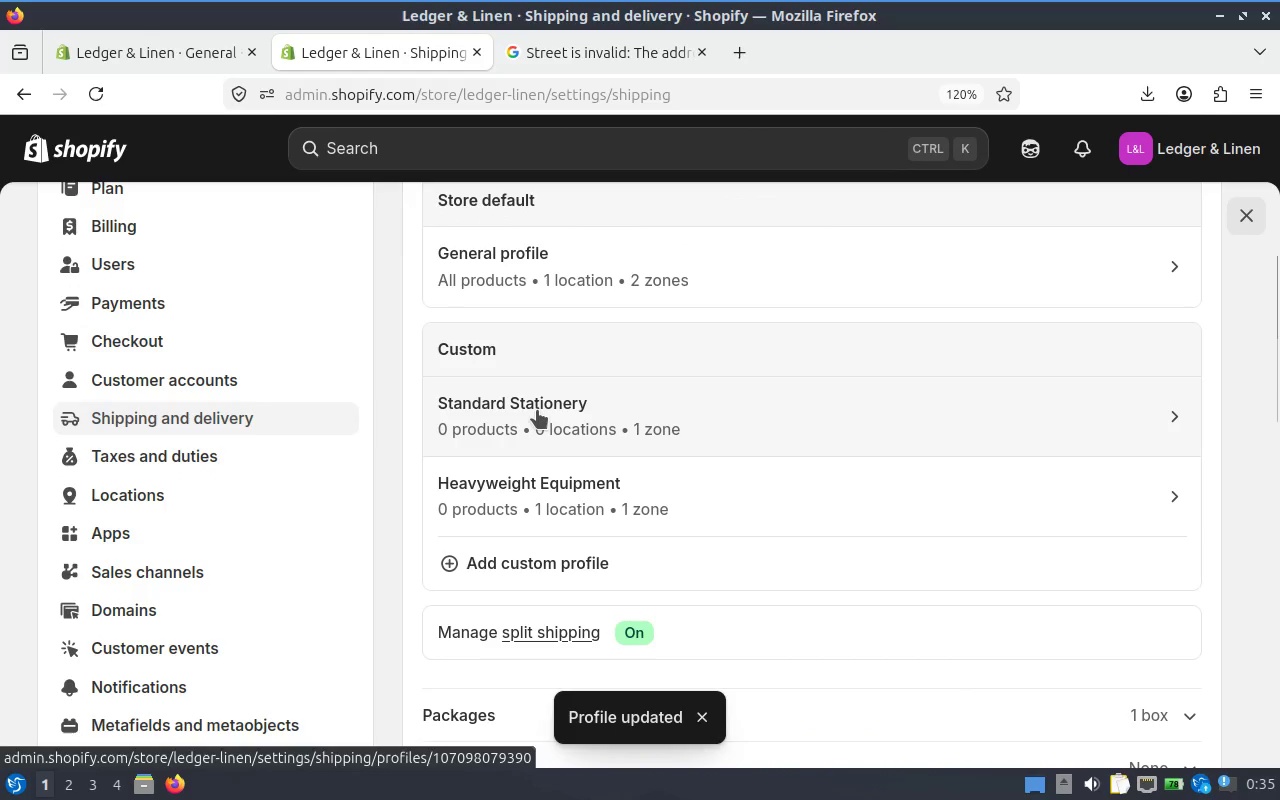 
left_click([537, 408])
 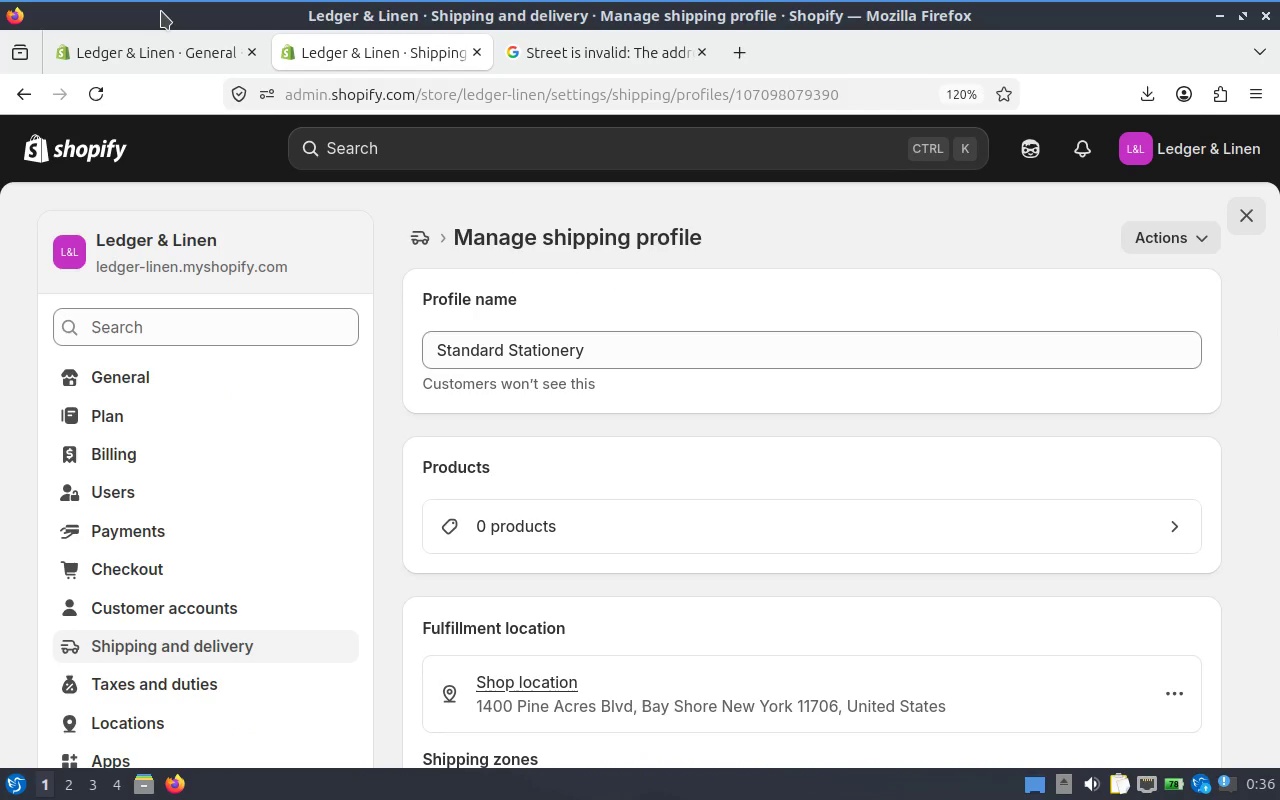 
wait(6.42)
 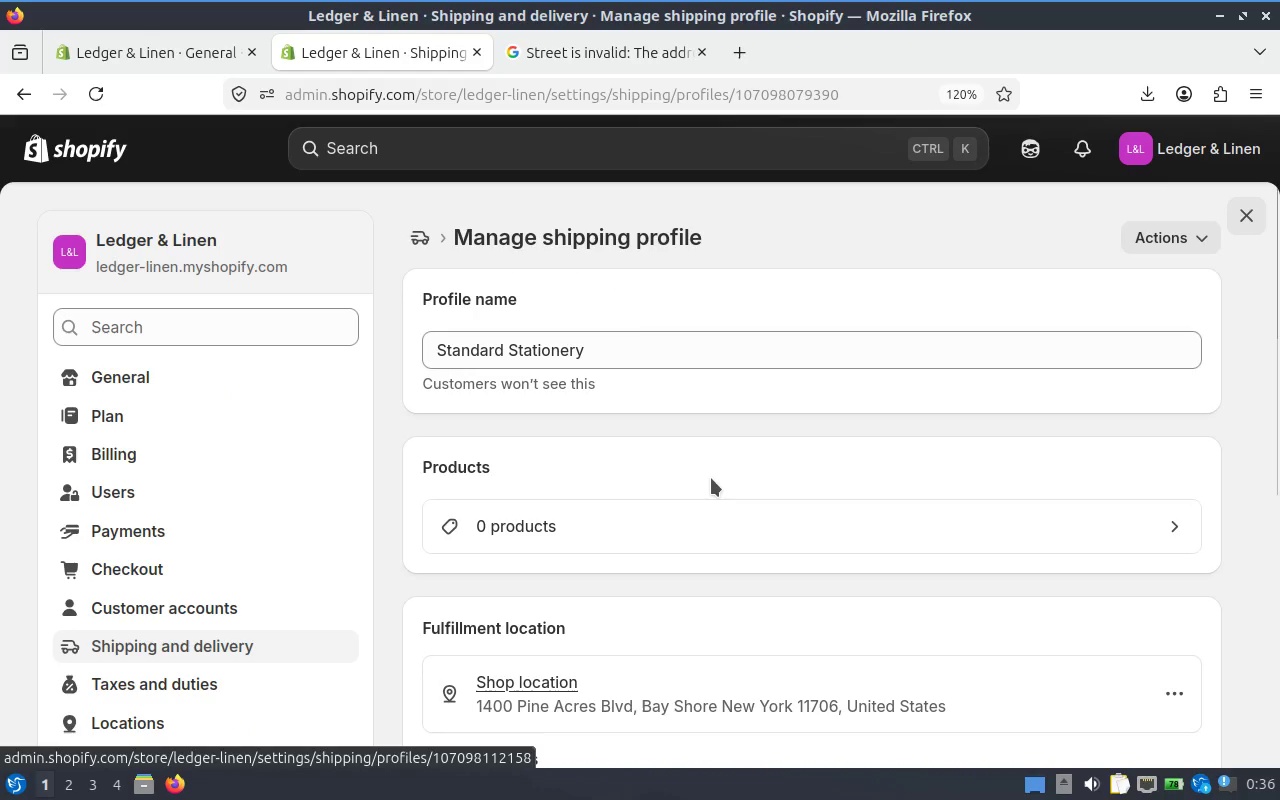 
scroll: coordinate [607, 452], scroll_direction: down, amount: 6.0
 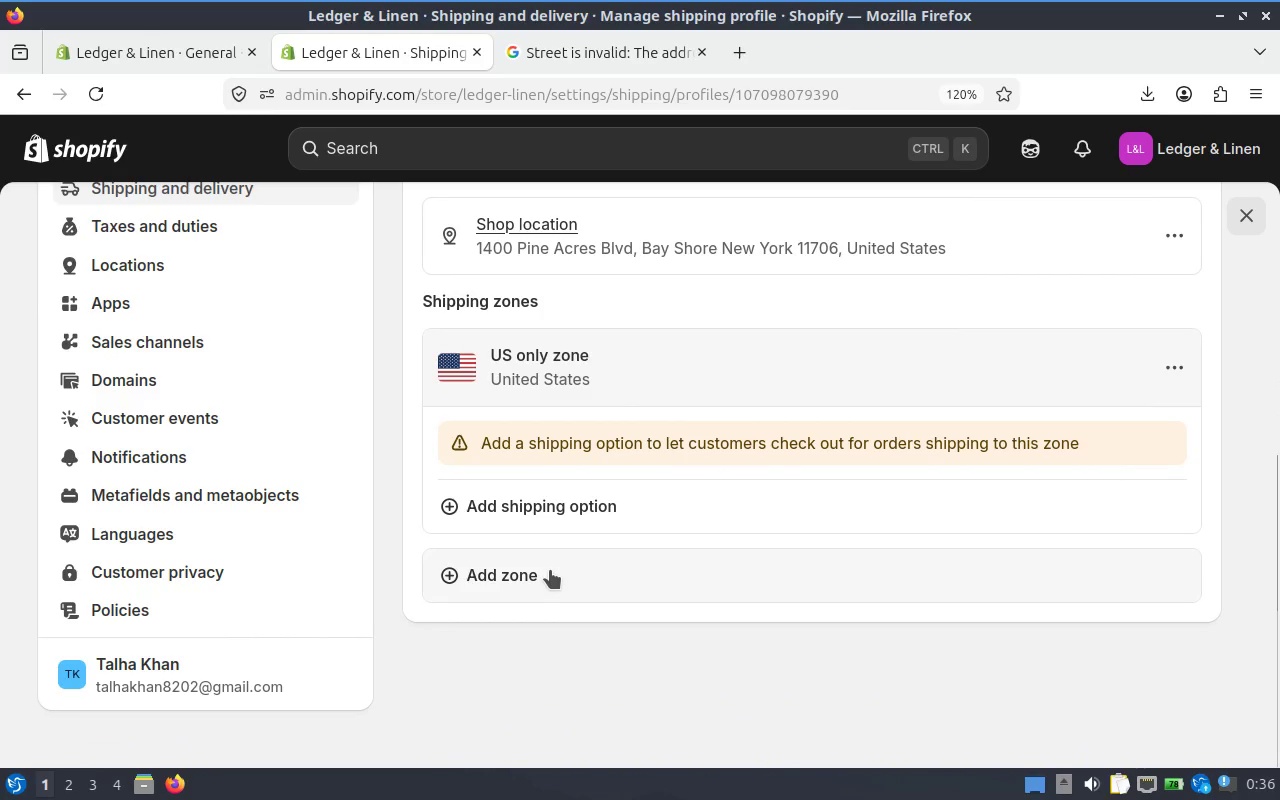 
left_click([550, 570])
 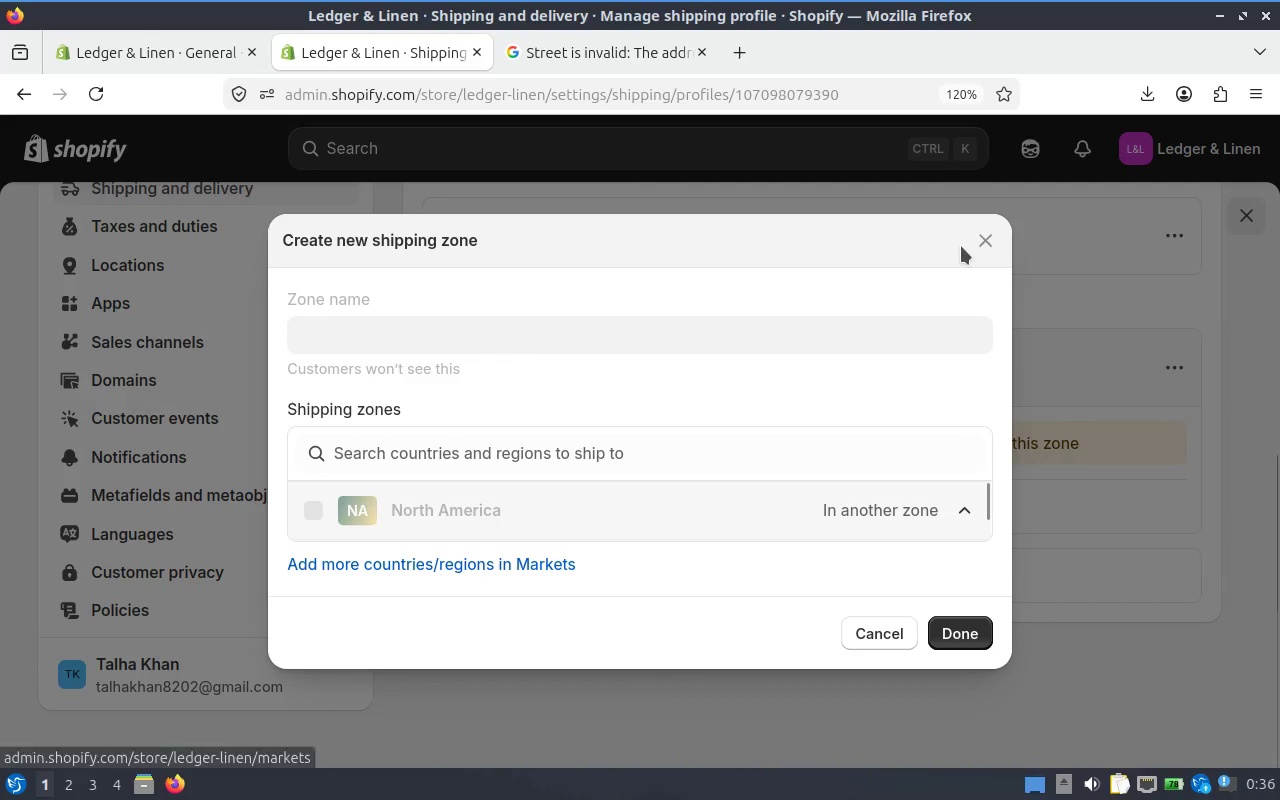 
left_click([992, 245])
 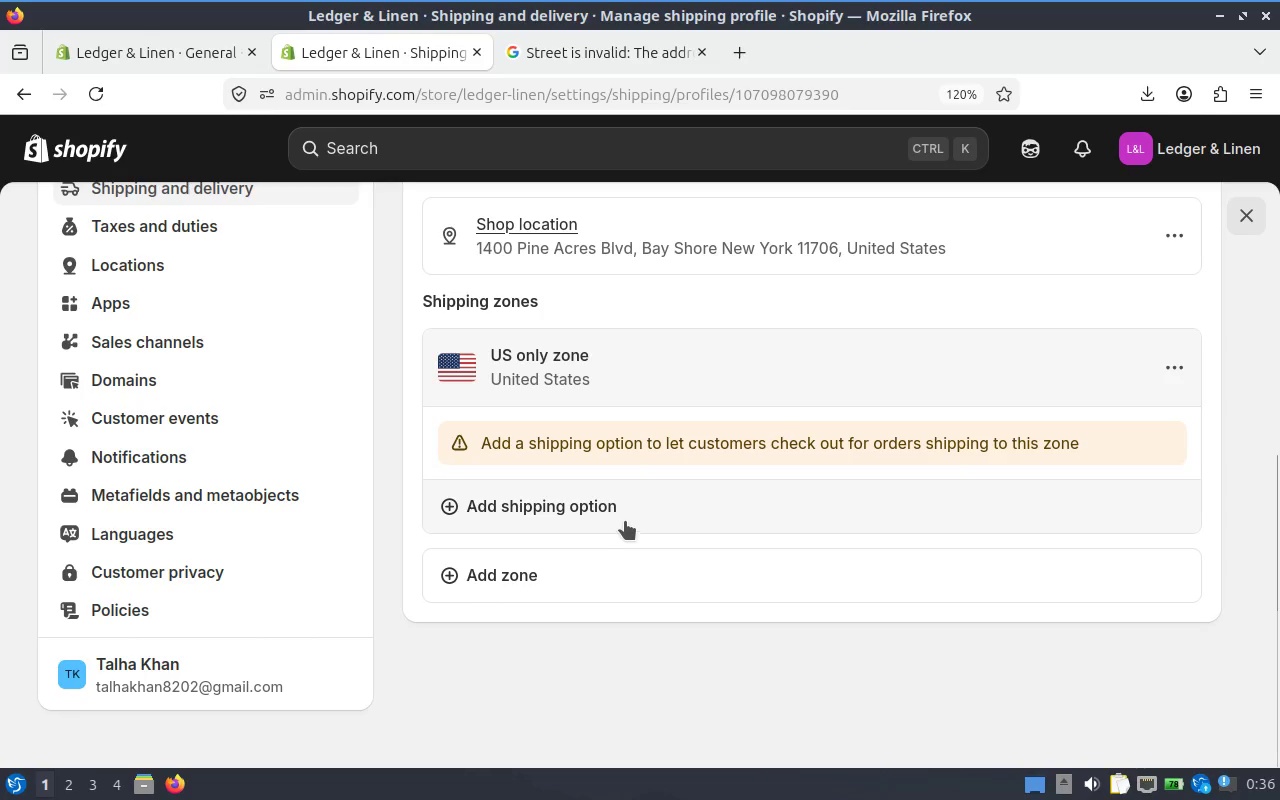 
left_click([626, 517])
 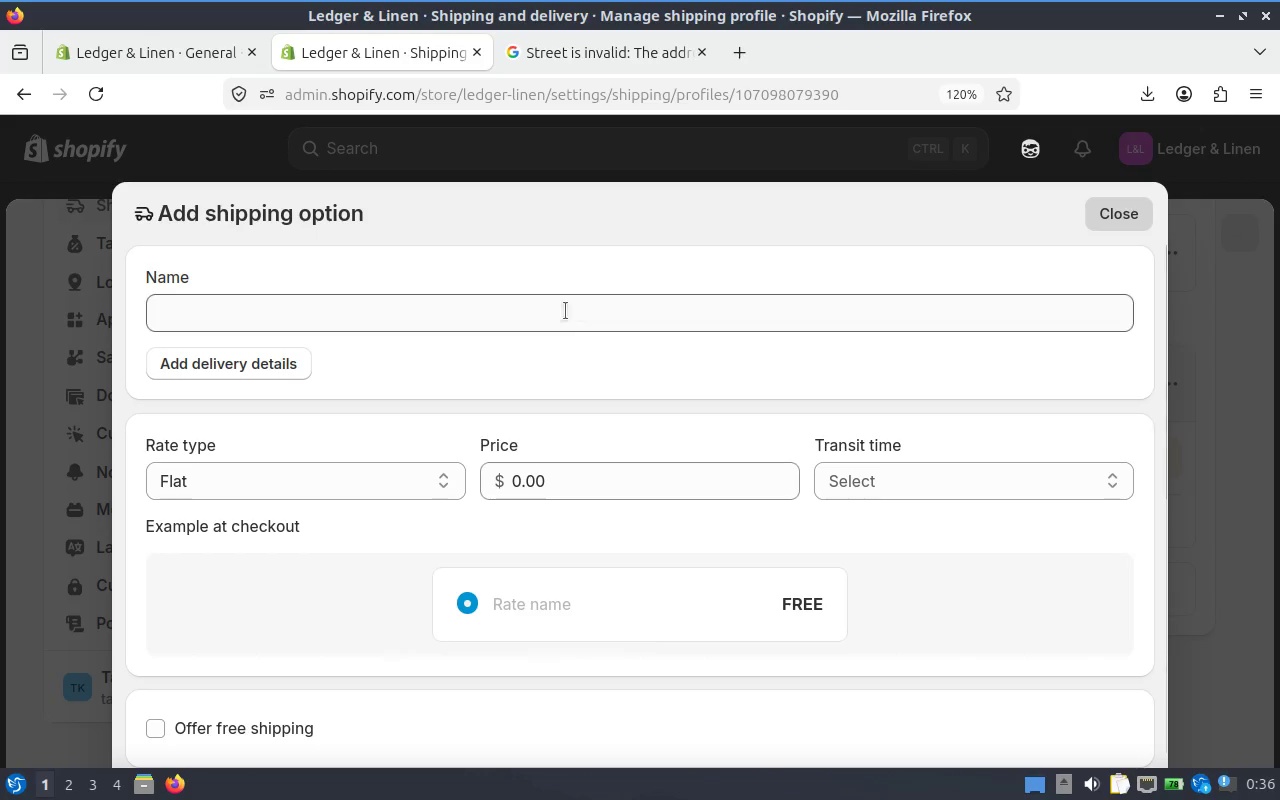 
scroll: coordinate [391, 328], scroll_direction: down, amount: 1.0
 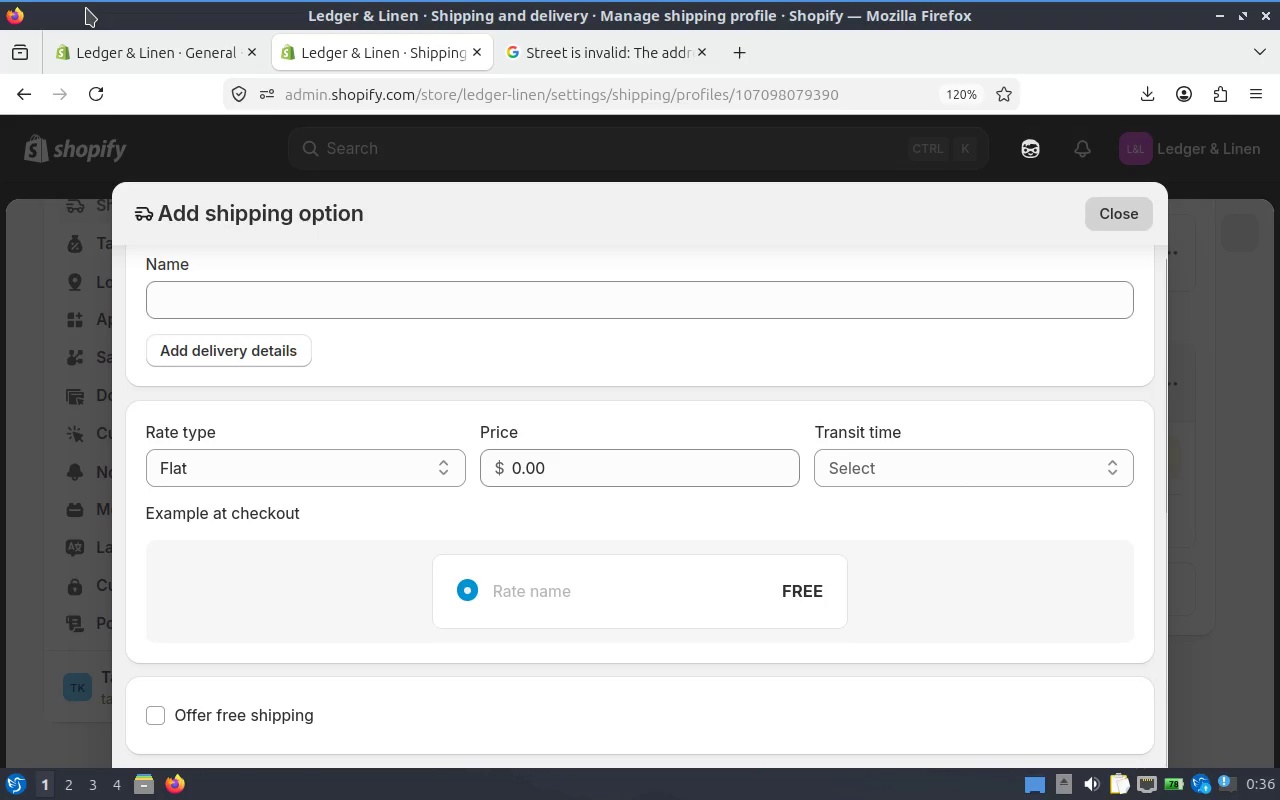 
wait(13.55)
 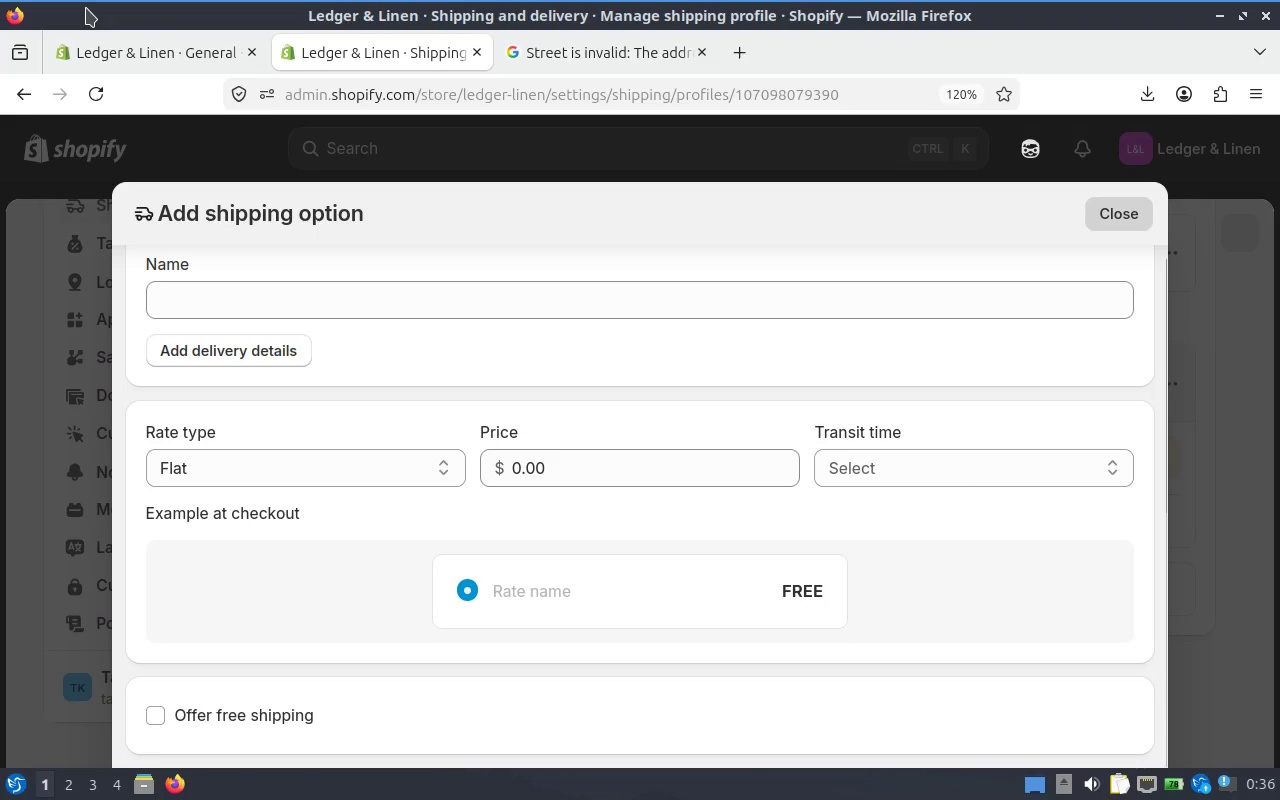 
left_click([910, 463])
 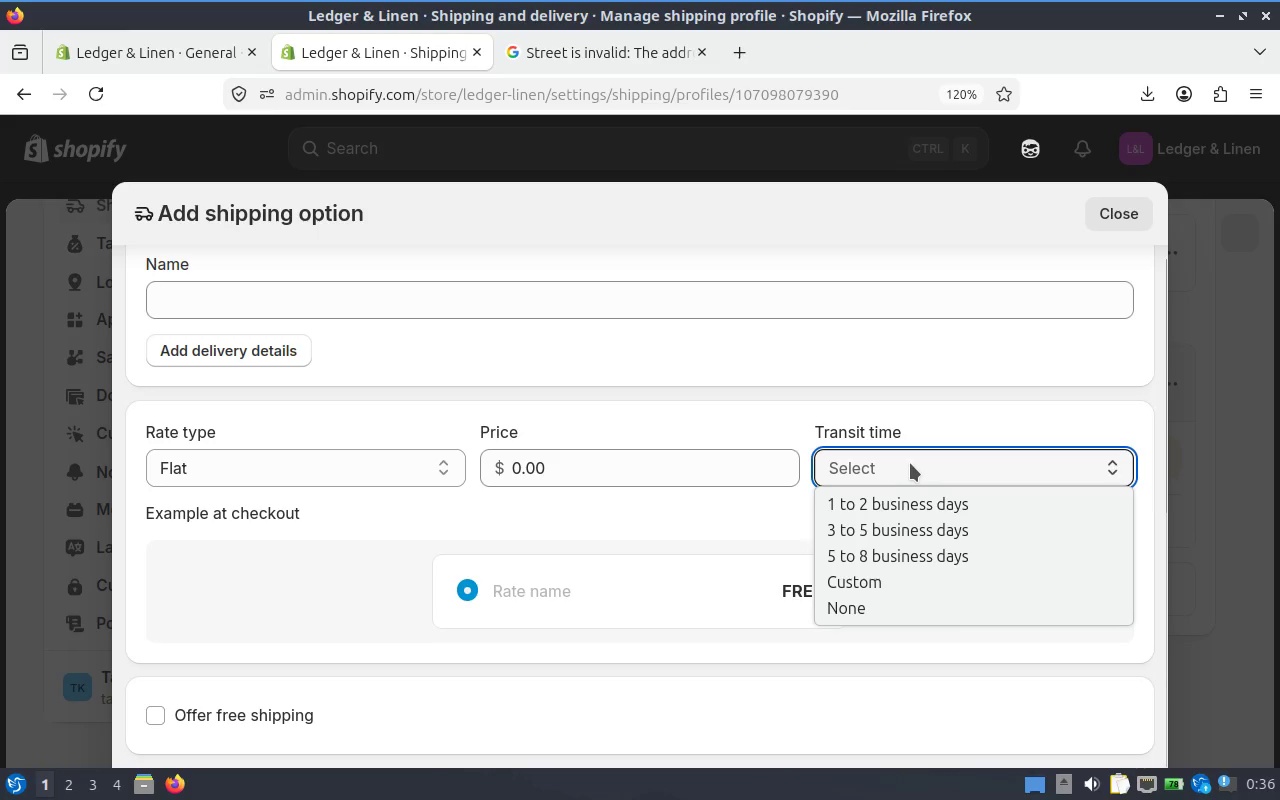 
left_click([910, 463])
 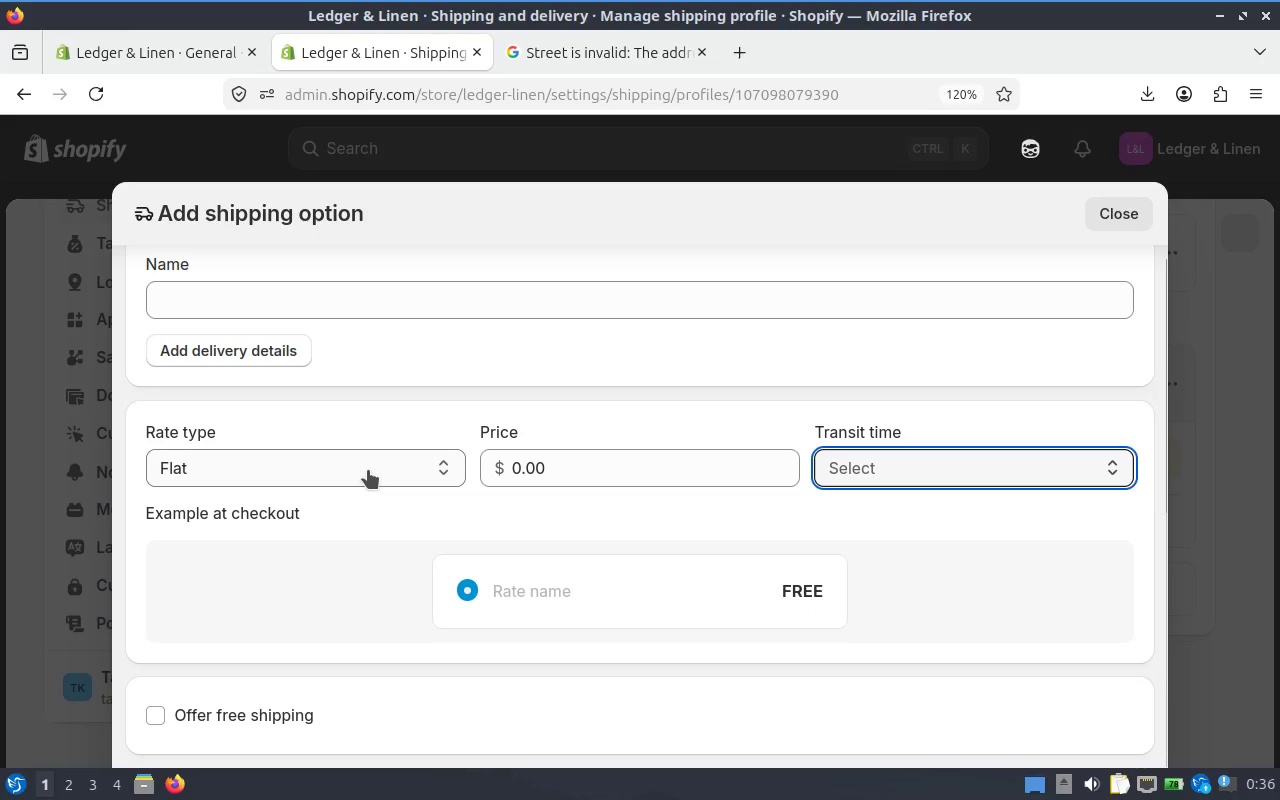 
left_click([368, 470])
 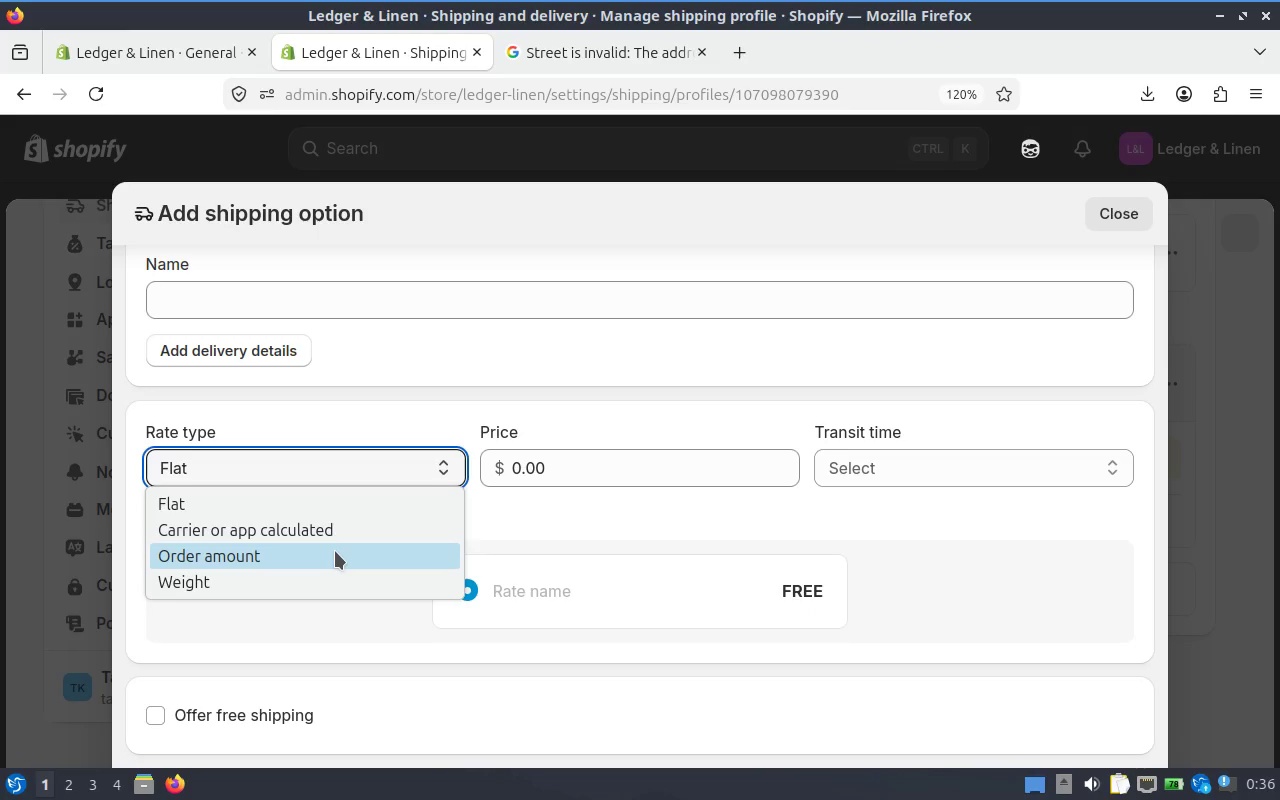 
left_click([335, 551])
 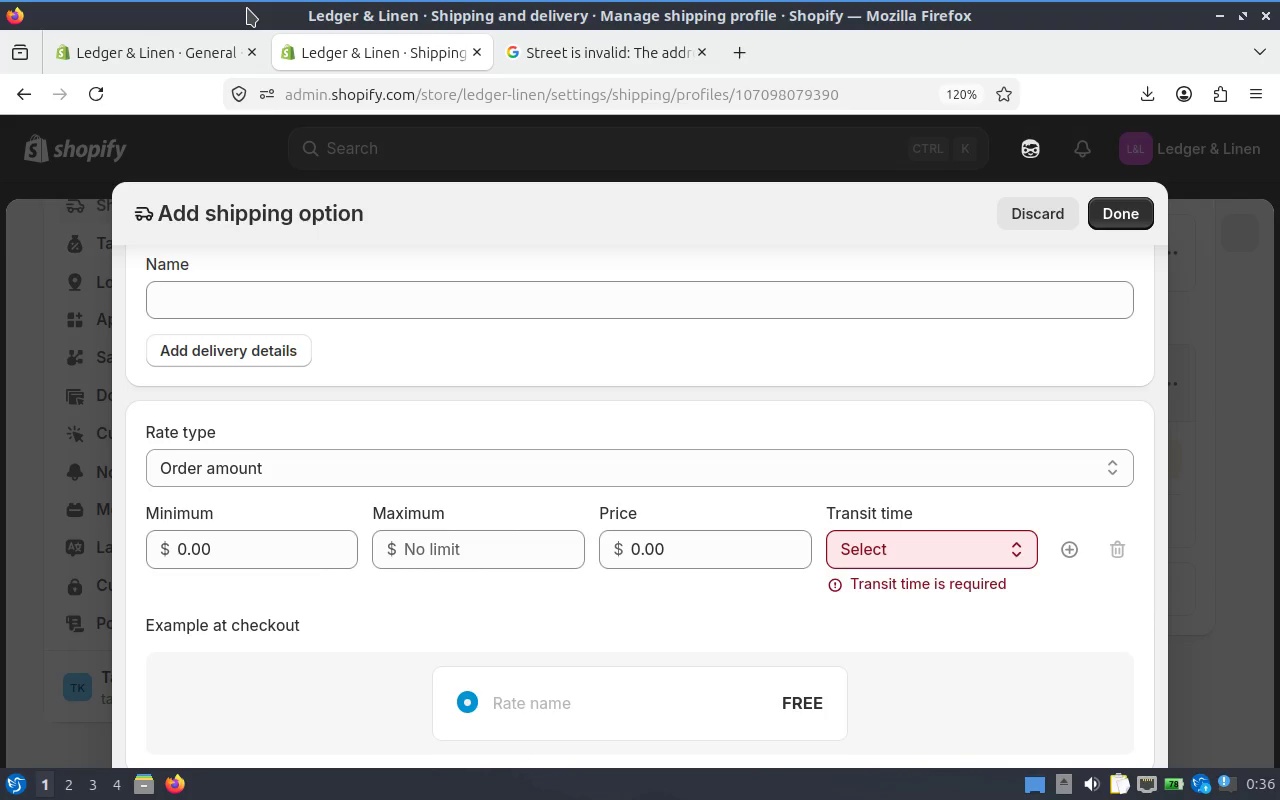 
wait(19.26)
 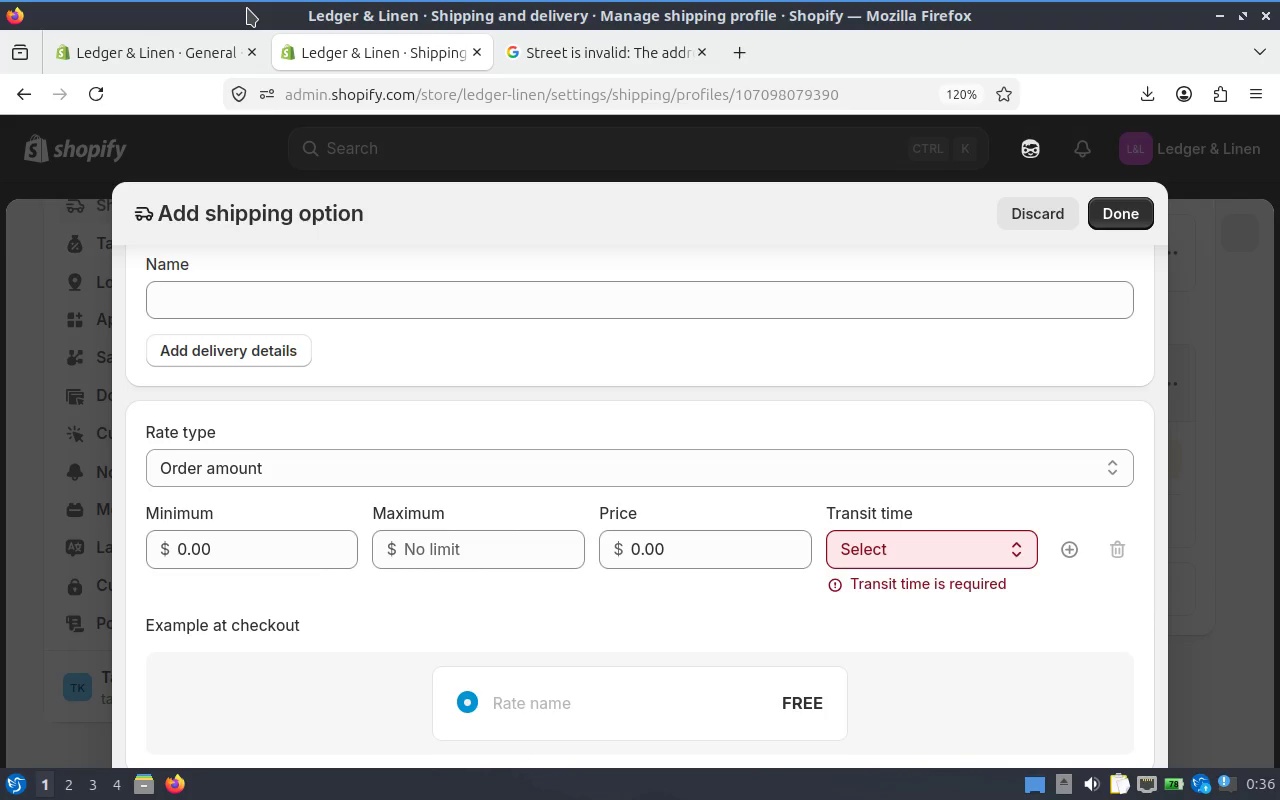 
left_click([257, 551])
 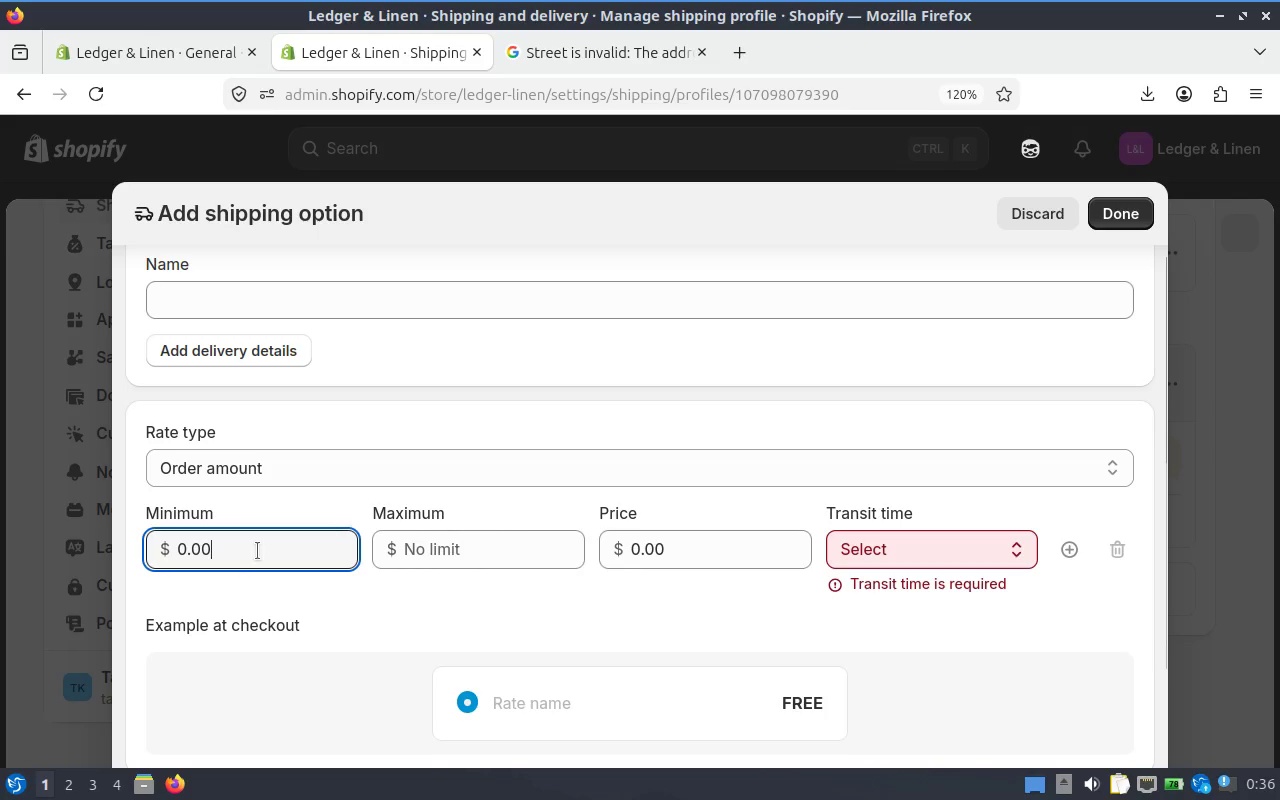 
left_click_drag(start_coordinate=[257, 551], to_coordinate=[108, 550])
 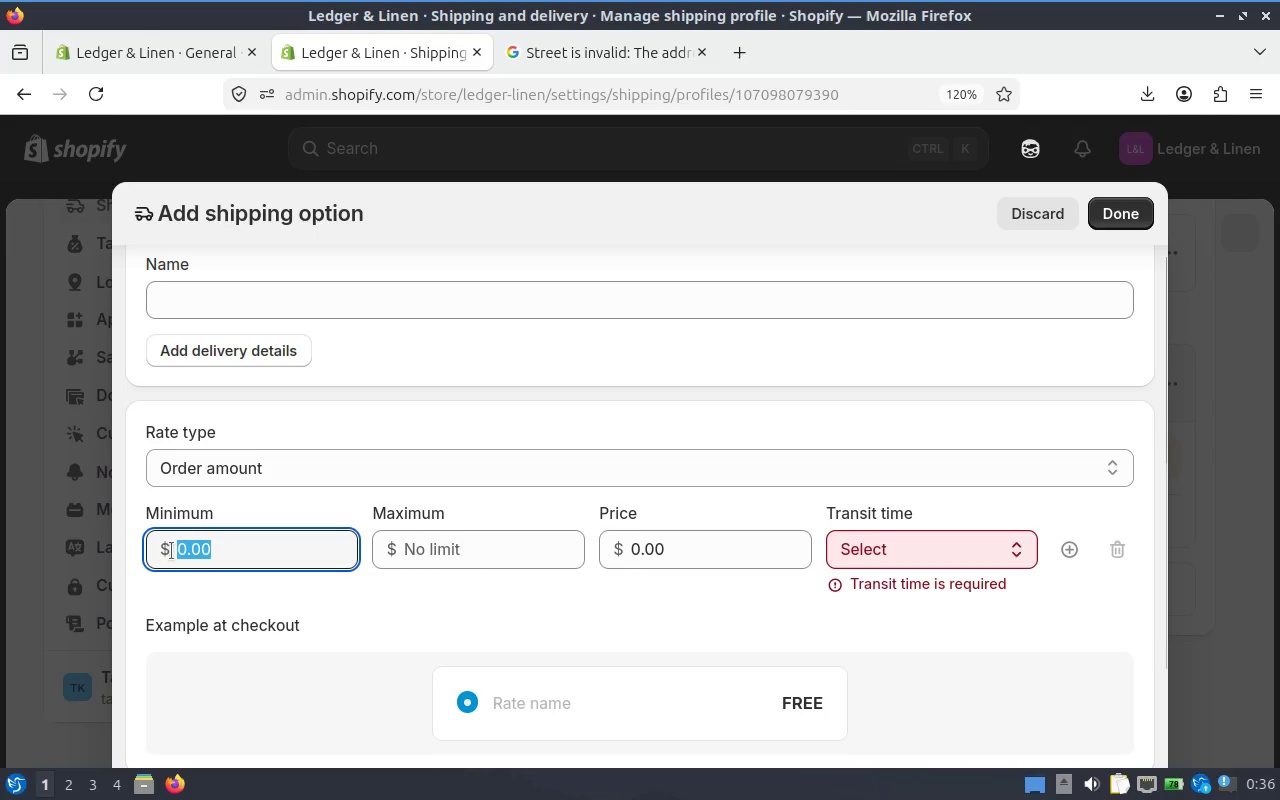 
type(75)
 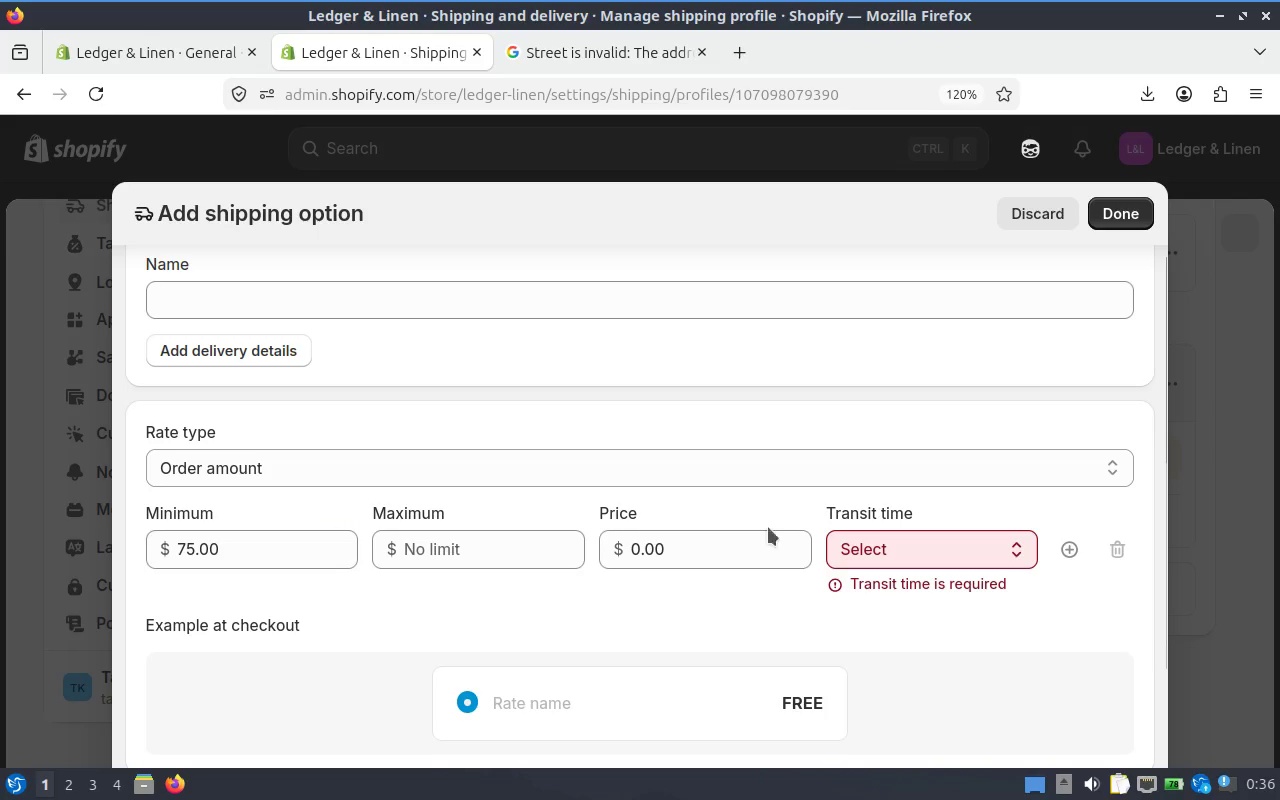 
left_click([832, 540])
 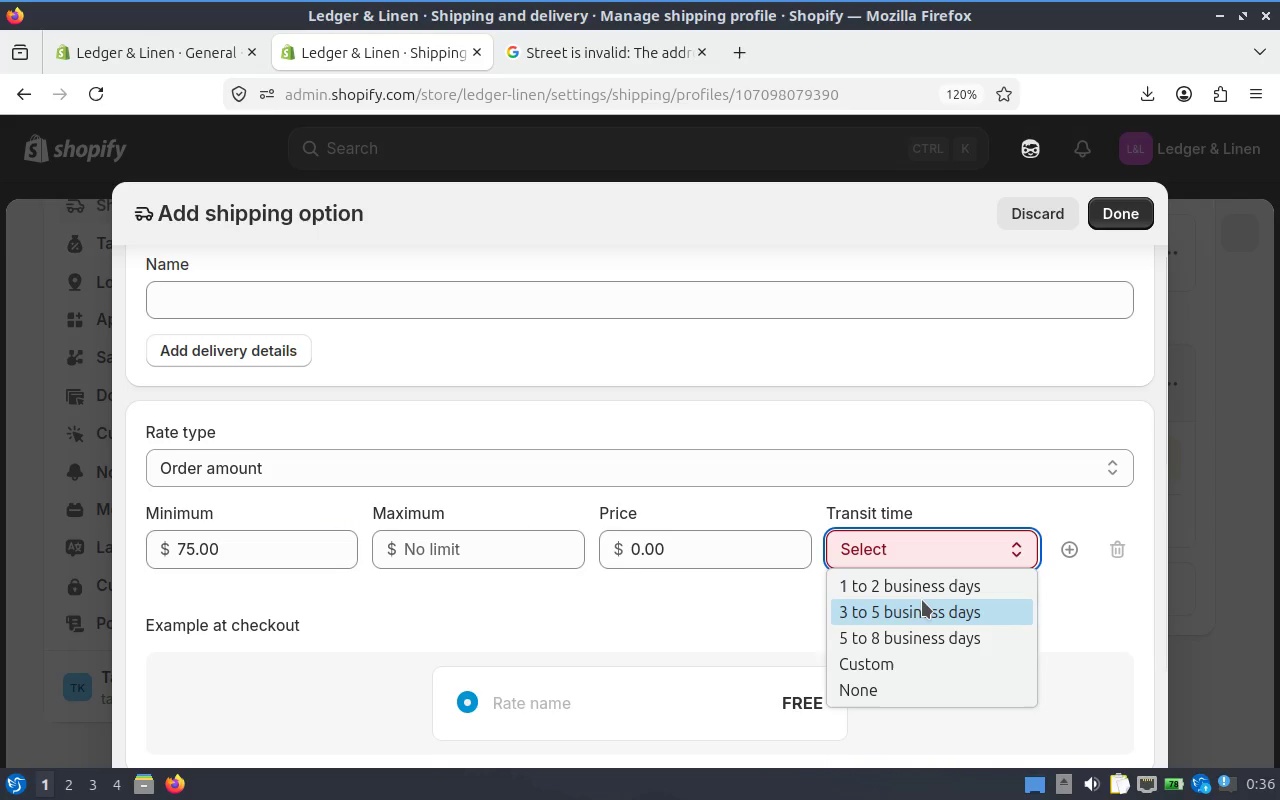 
left_click([943, 586])
 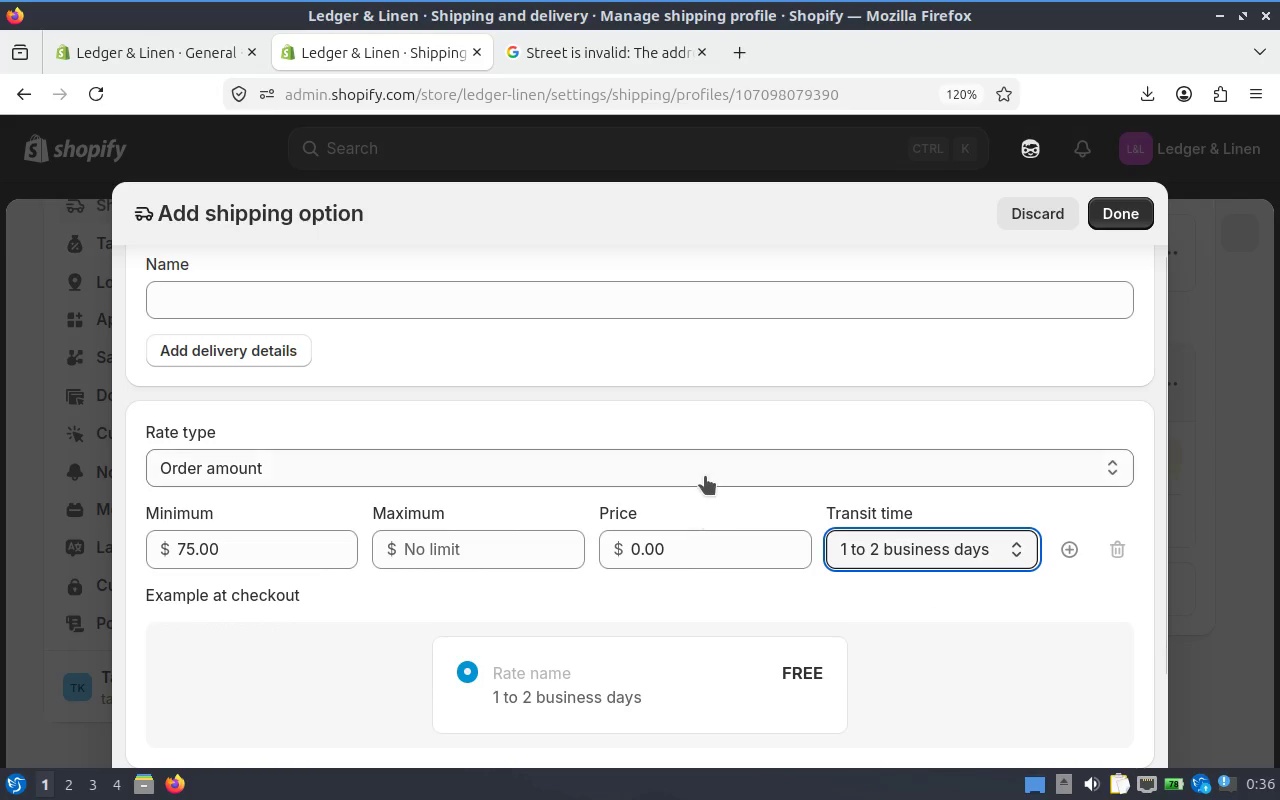 
scroll: coordinate [703, 476], scroll_direction: none, amount: 0.0
 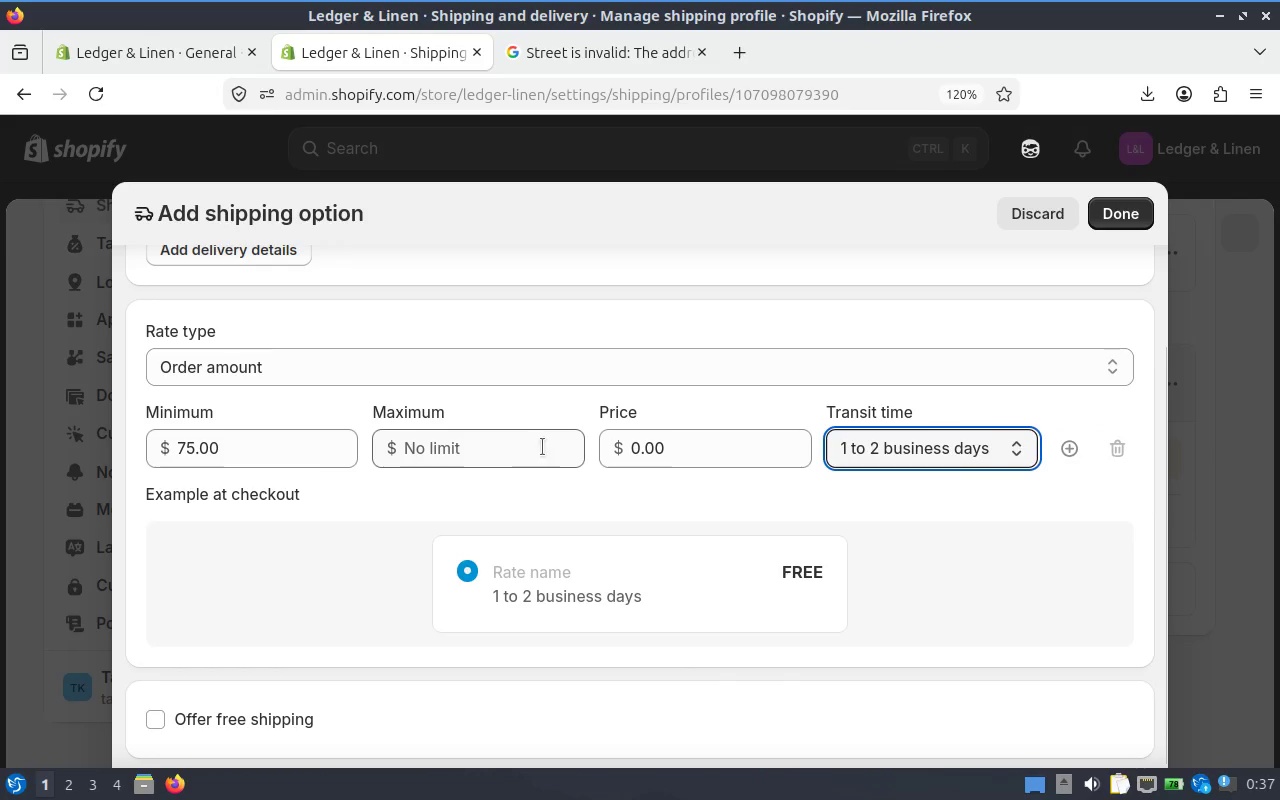 
scroll: coordinate [555, 443], scroll_direction: up, amount: 1.0
 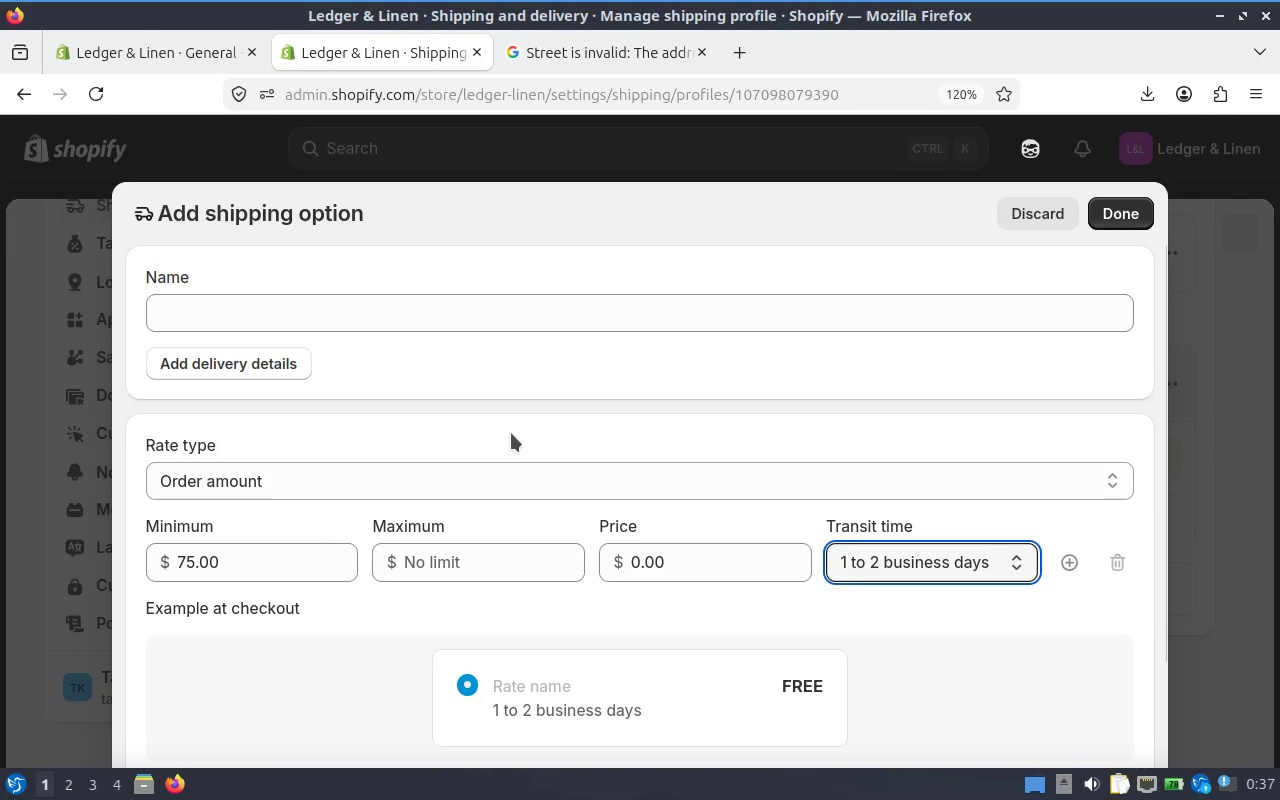 
left_click([255, 300])
 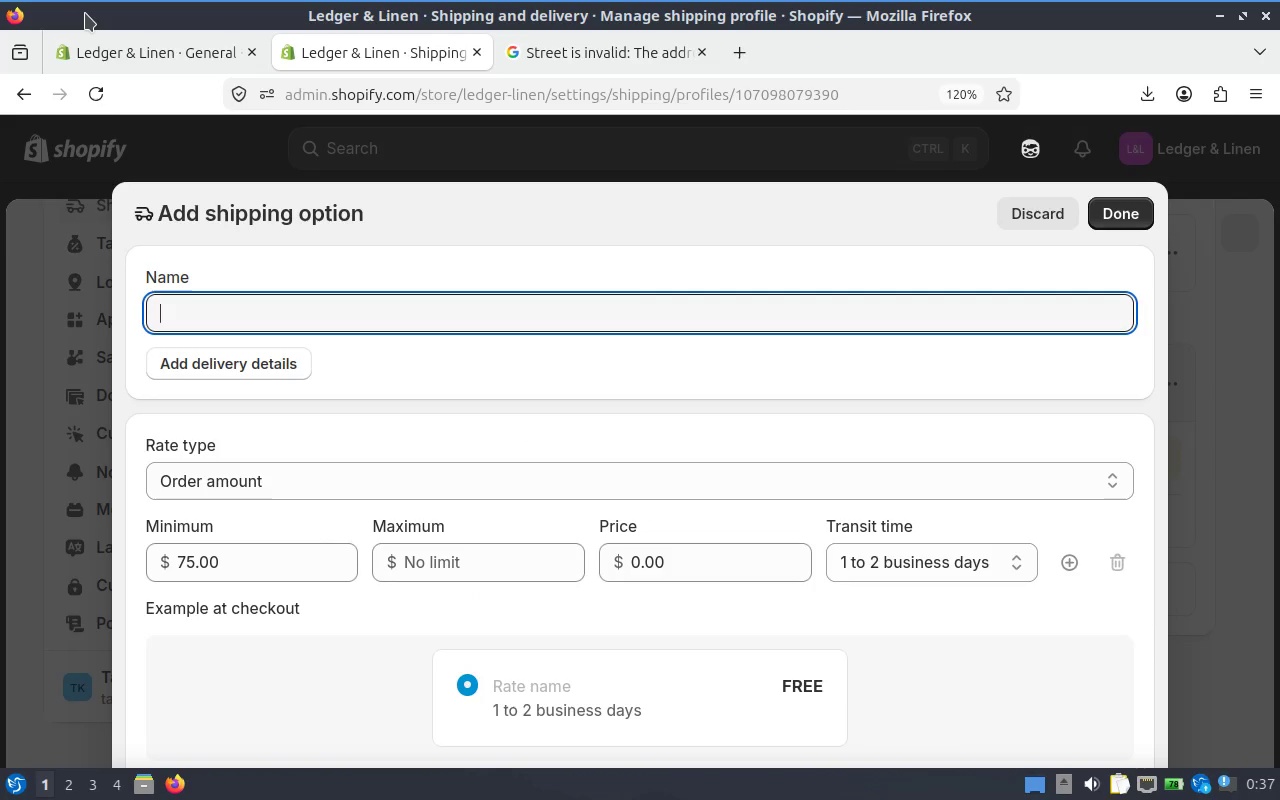 
left_click([412, 323])
 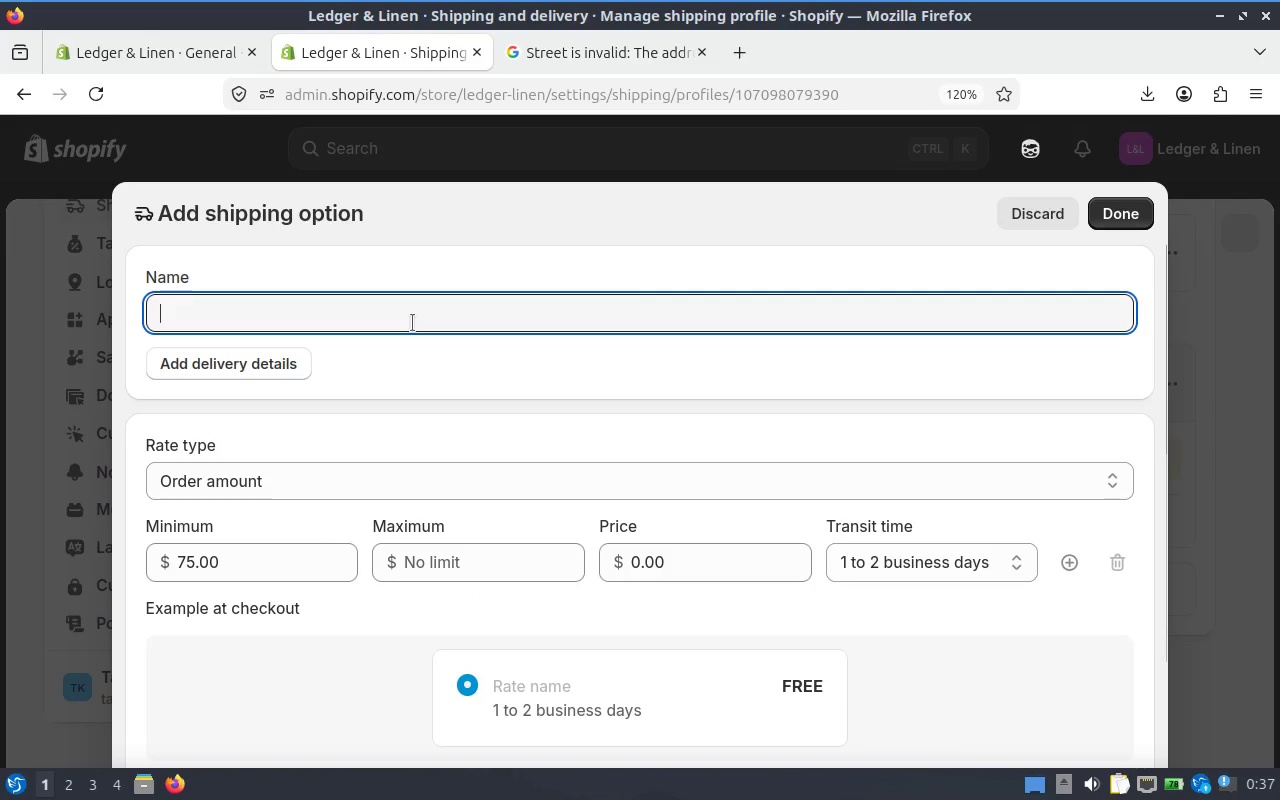 
left_click([347, 347])
 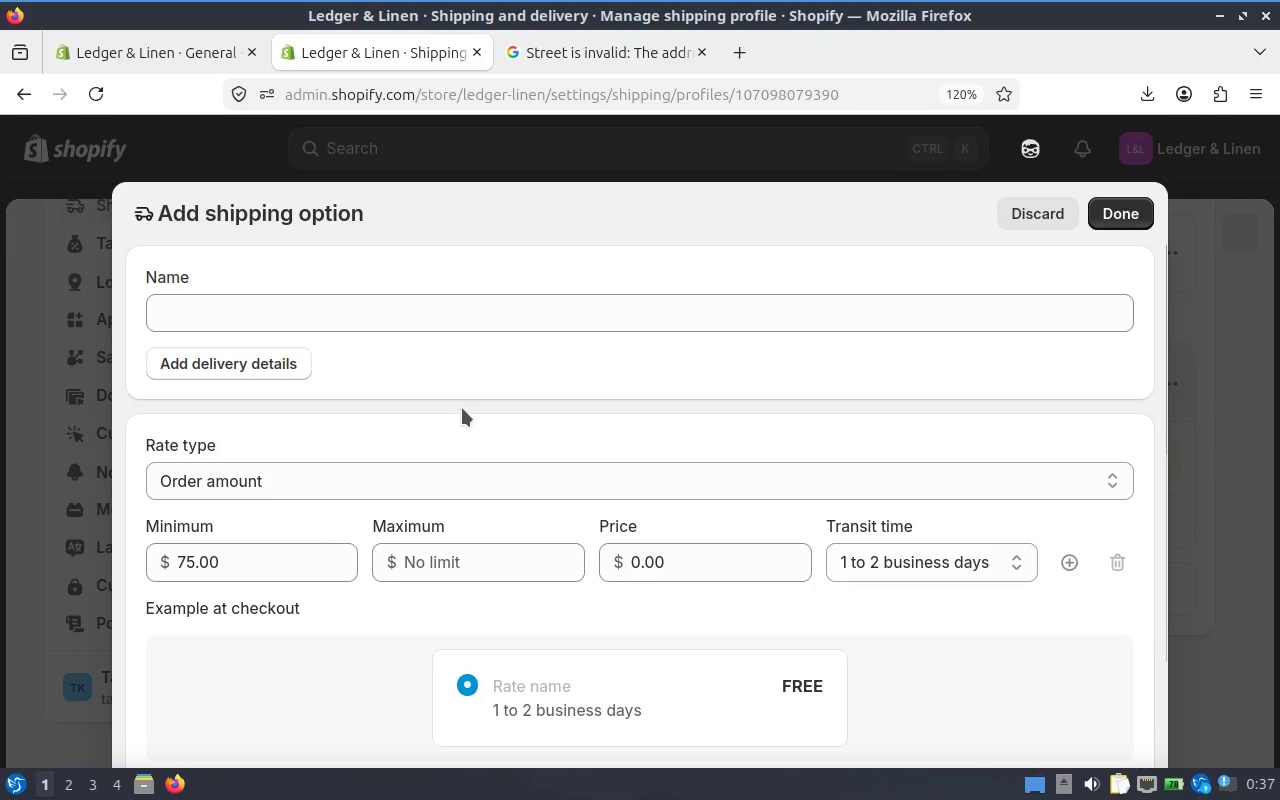 
left_click([347, 313])
 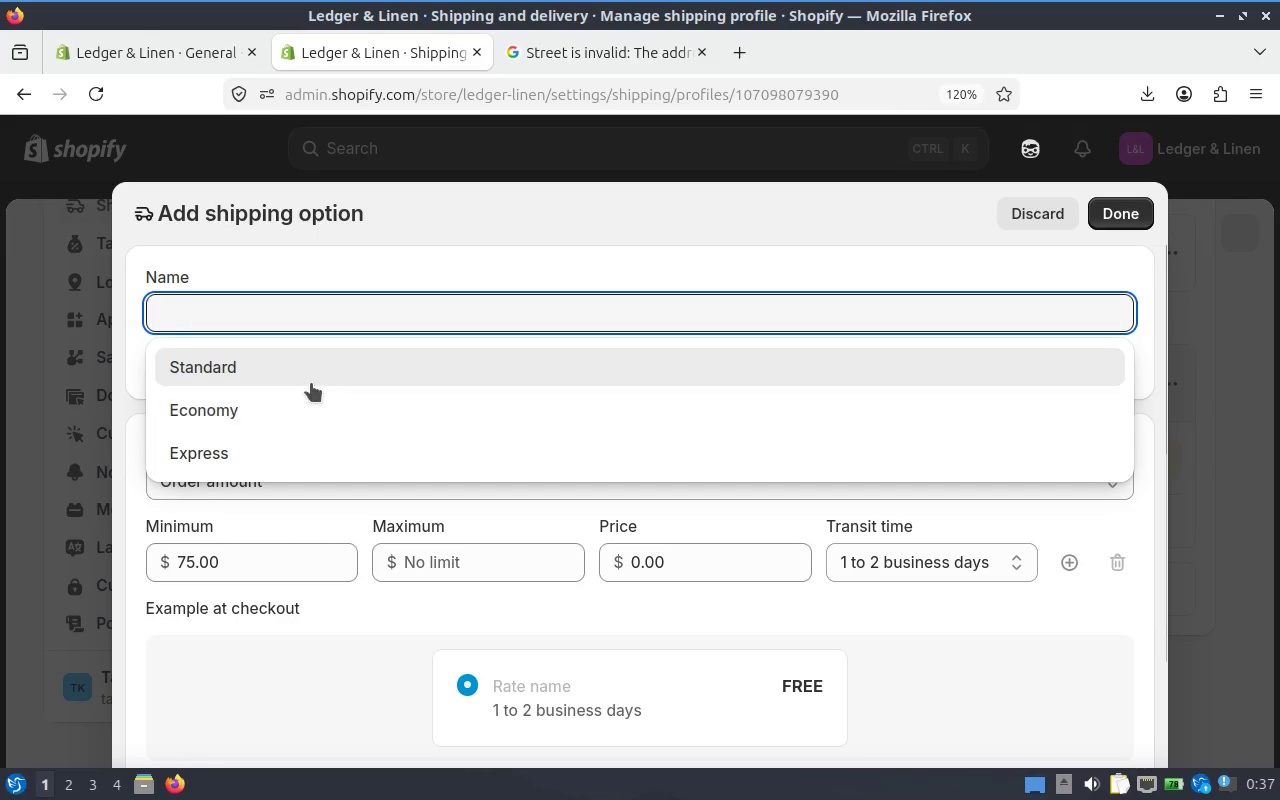 
left_click([311, 383])
 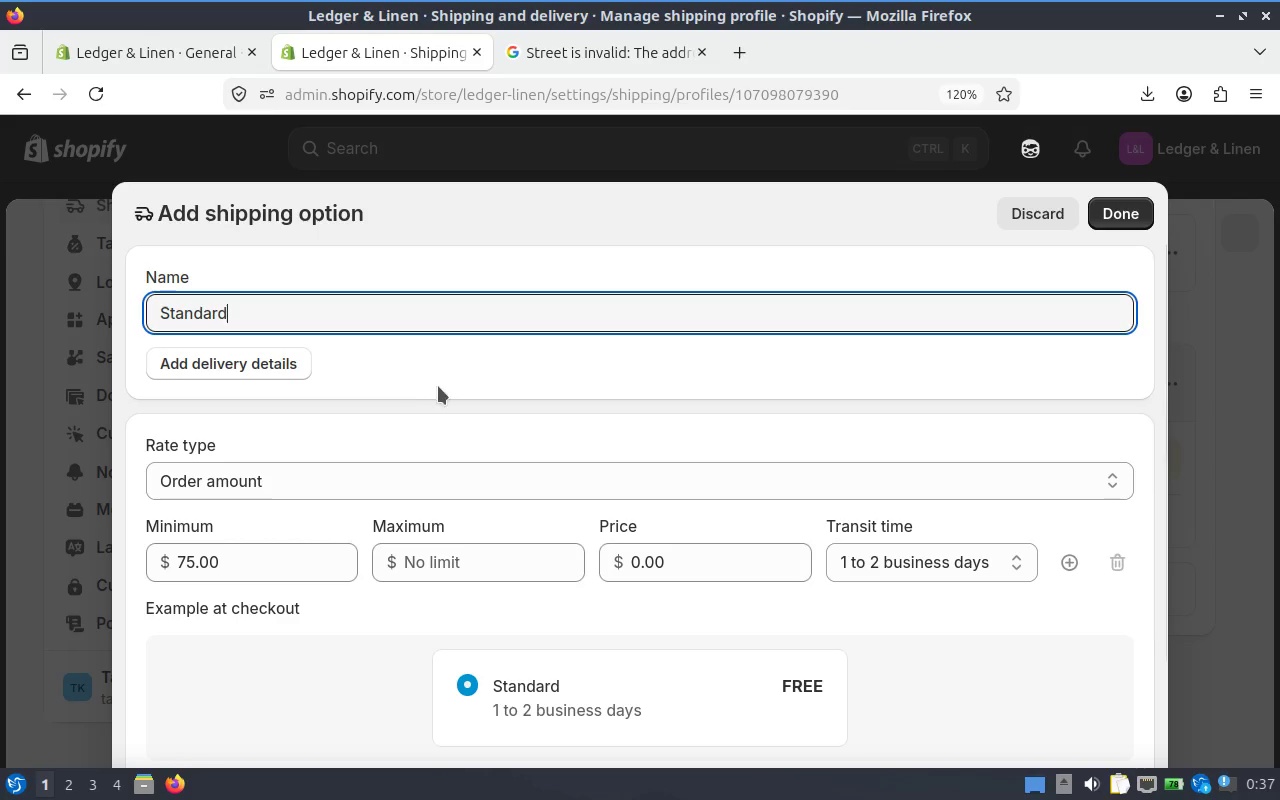 
left_click([443, 386])
 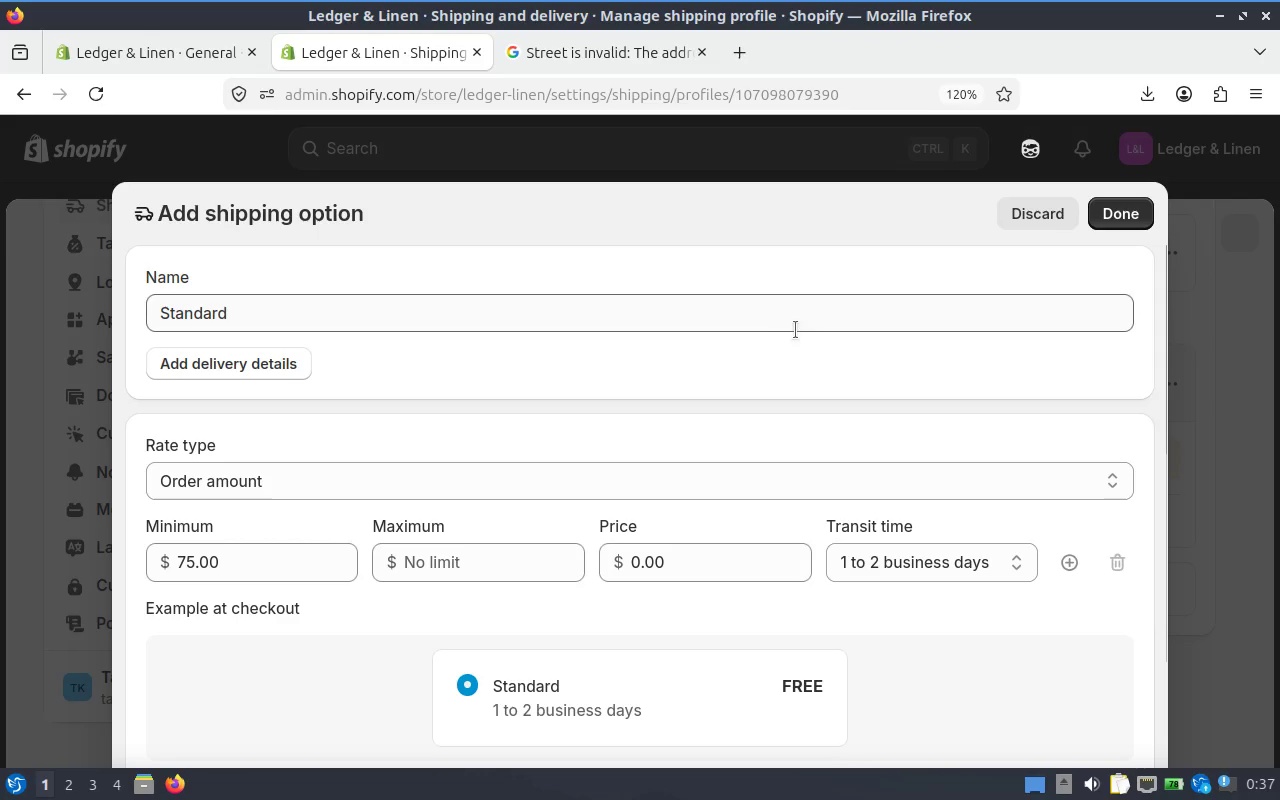 
scroll: coordinate [815, 323], scroll_direction: down, amount: 1.0
 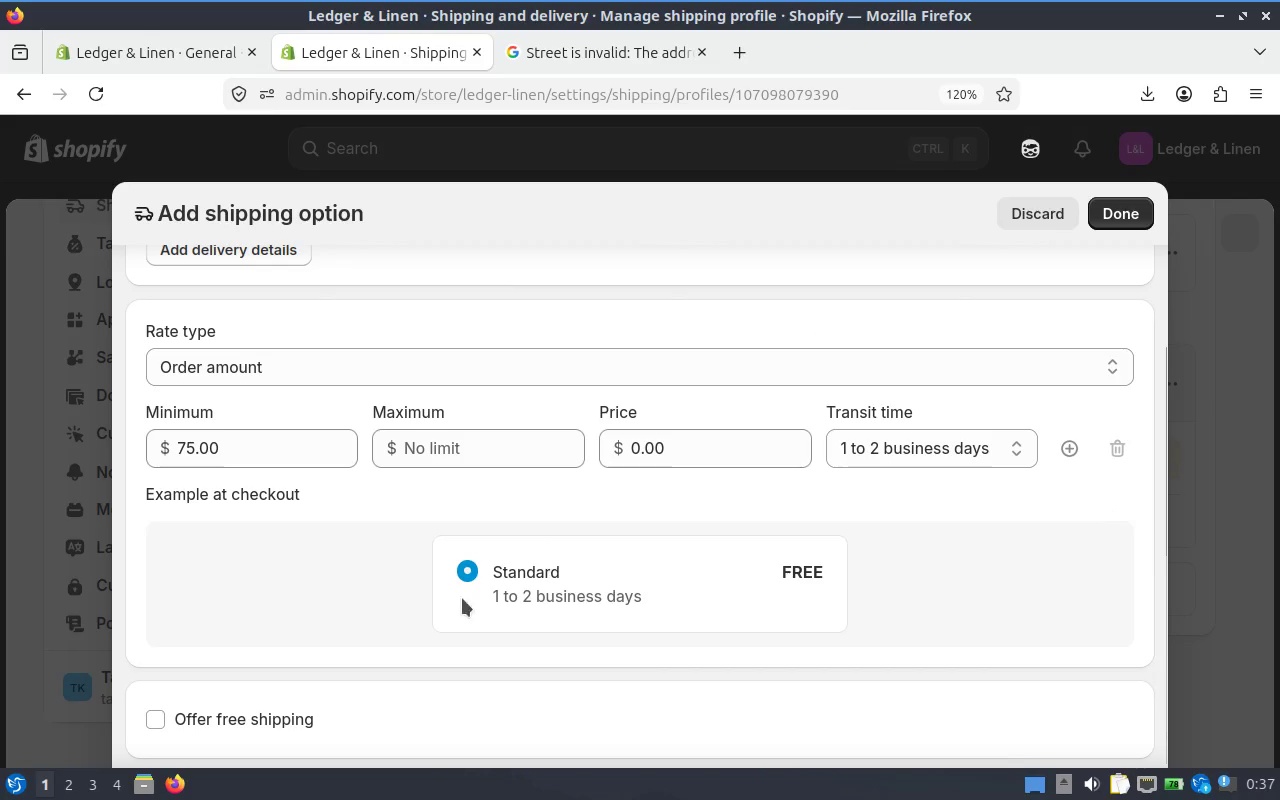 
left_click([163, 728])
 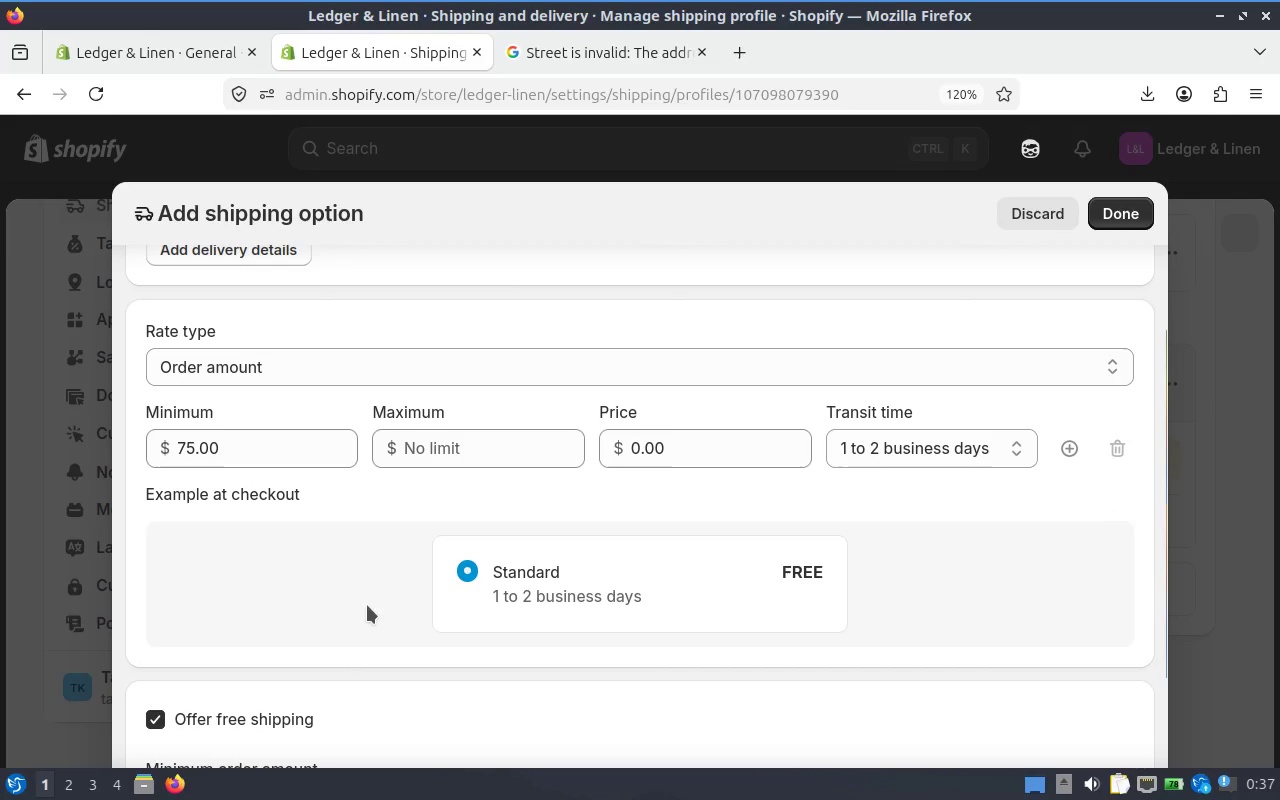 
scroll: coordinate [387, 582], scroll_direction: down, amount: 3.0
 